 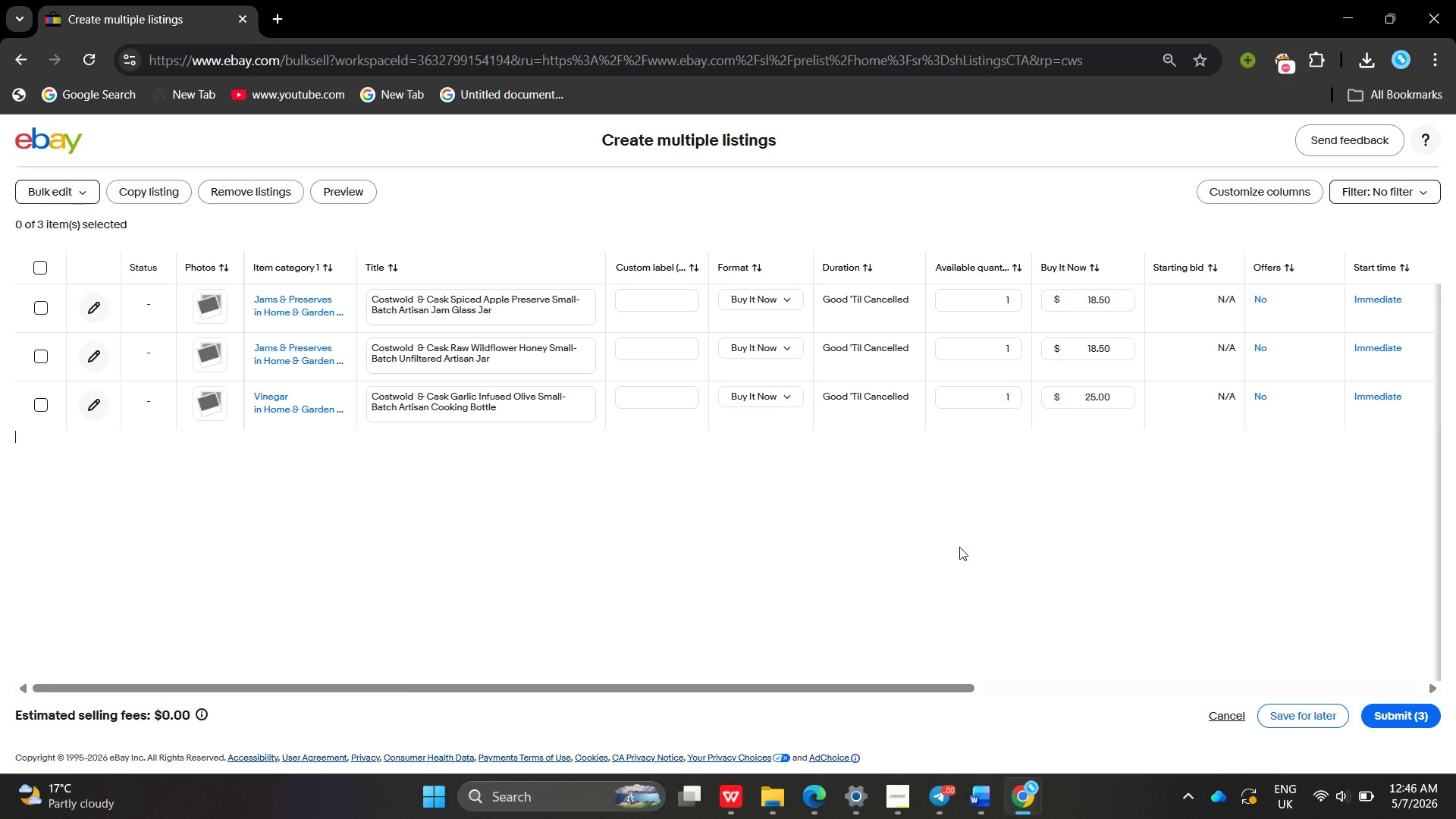 
key(Space)
 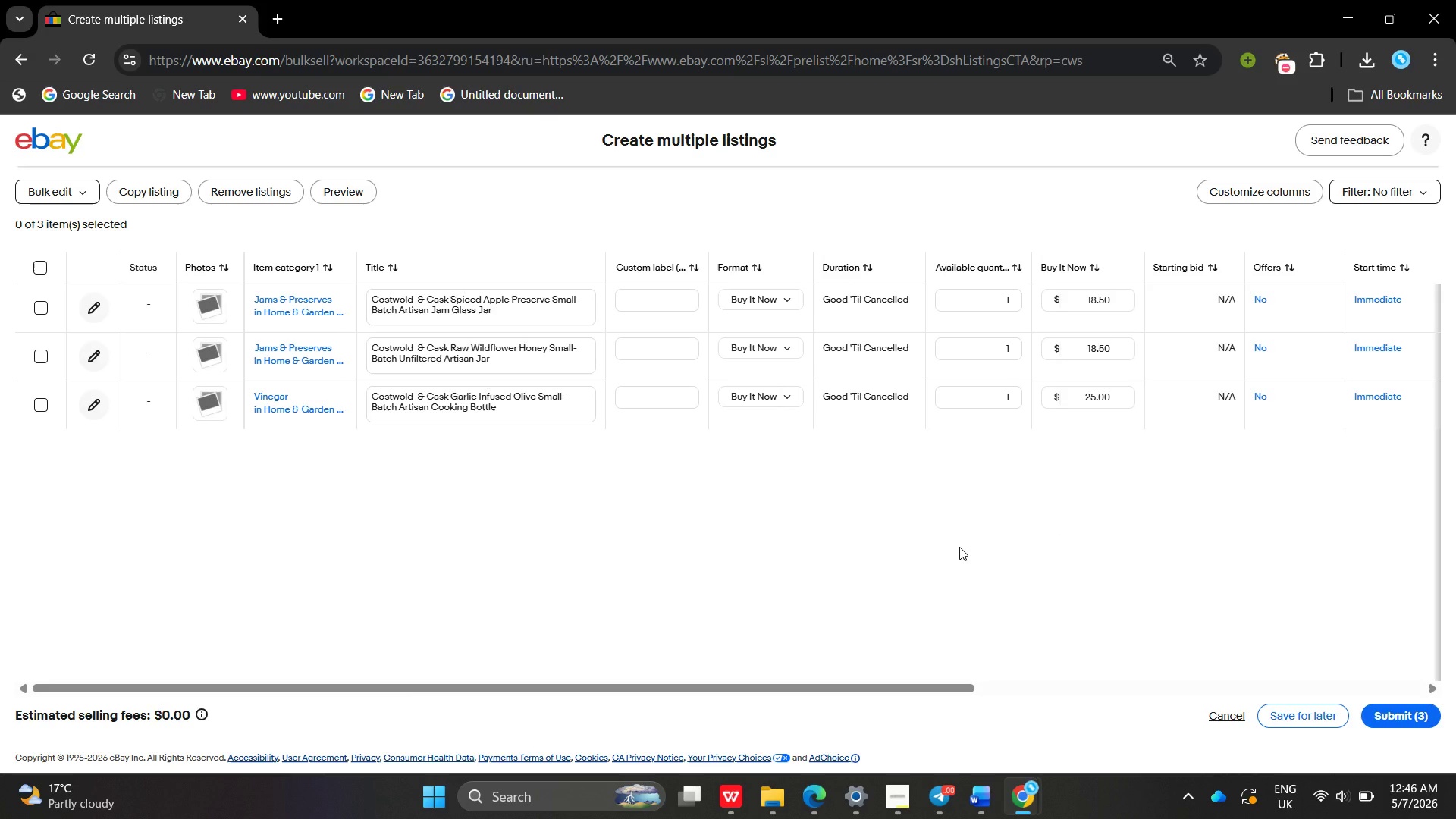 
wait(5.3)
 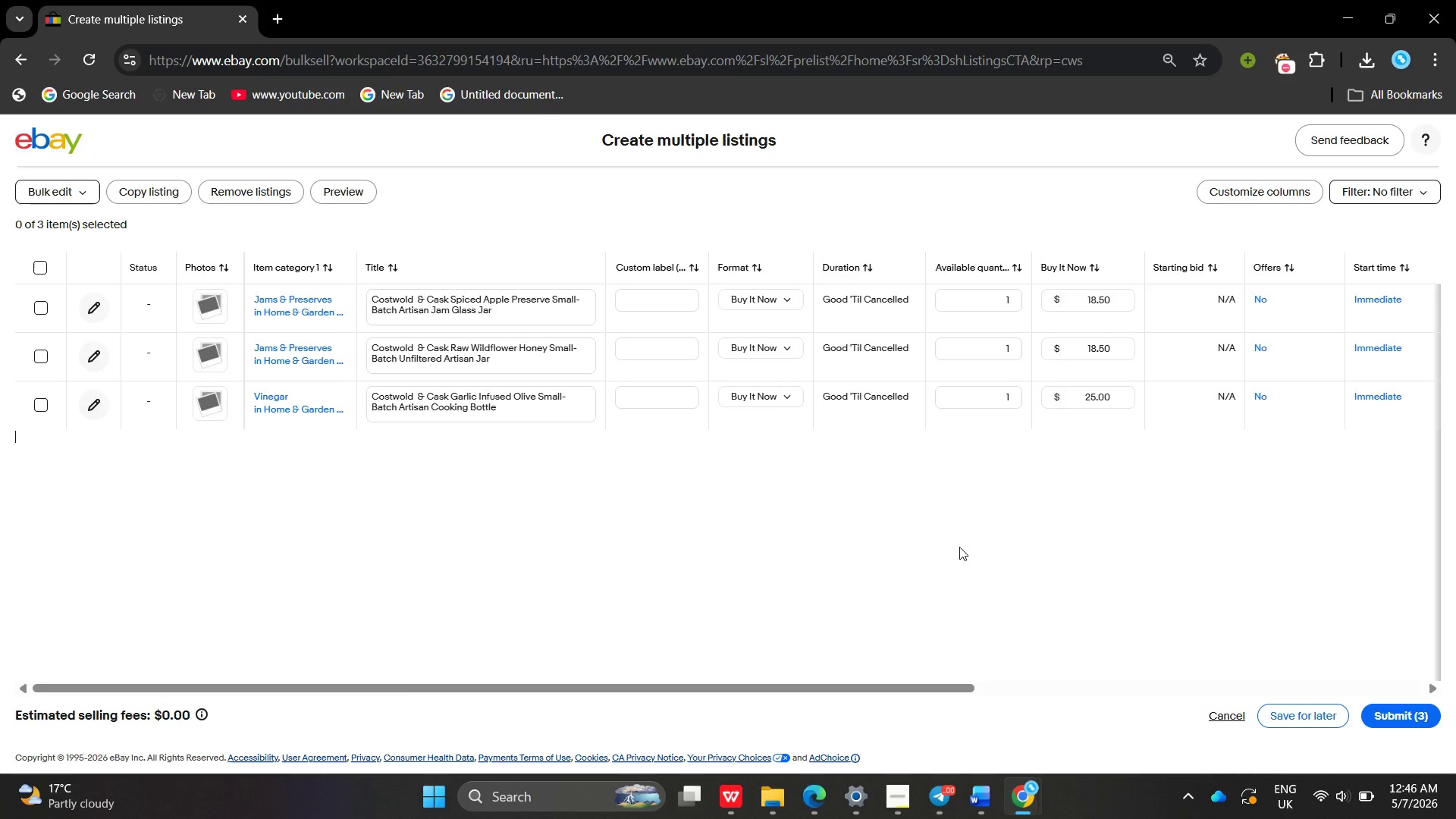 
key(Mute)
 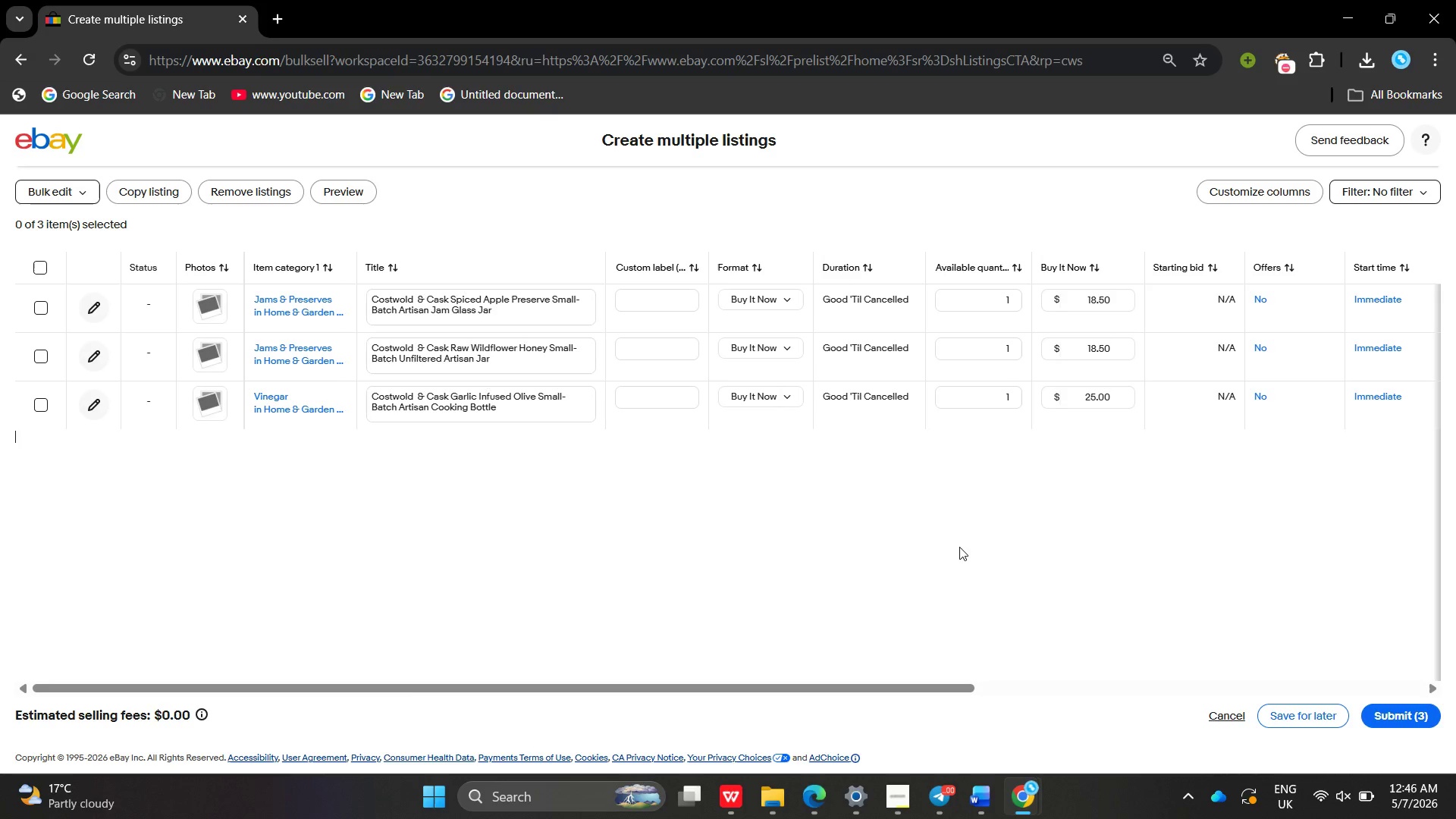 
wait(10.45)
 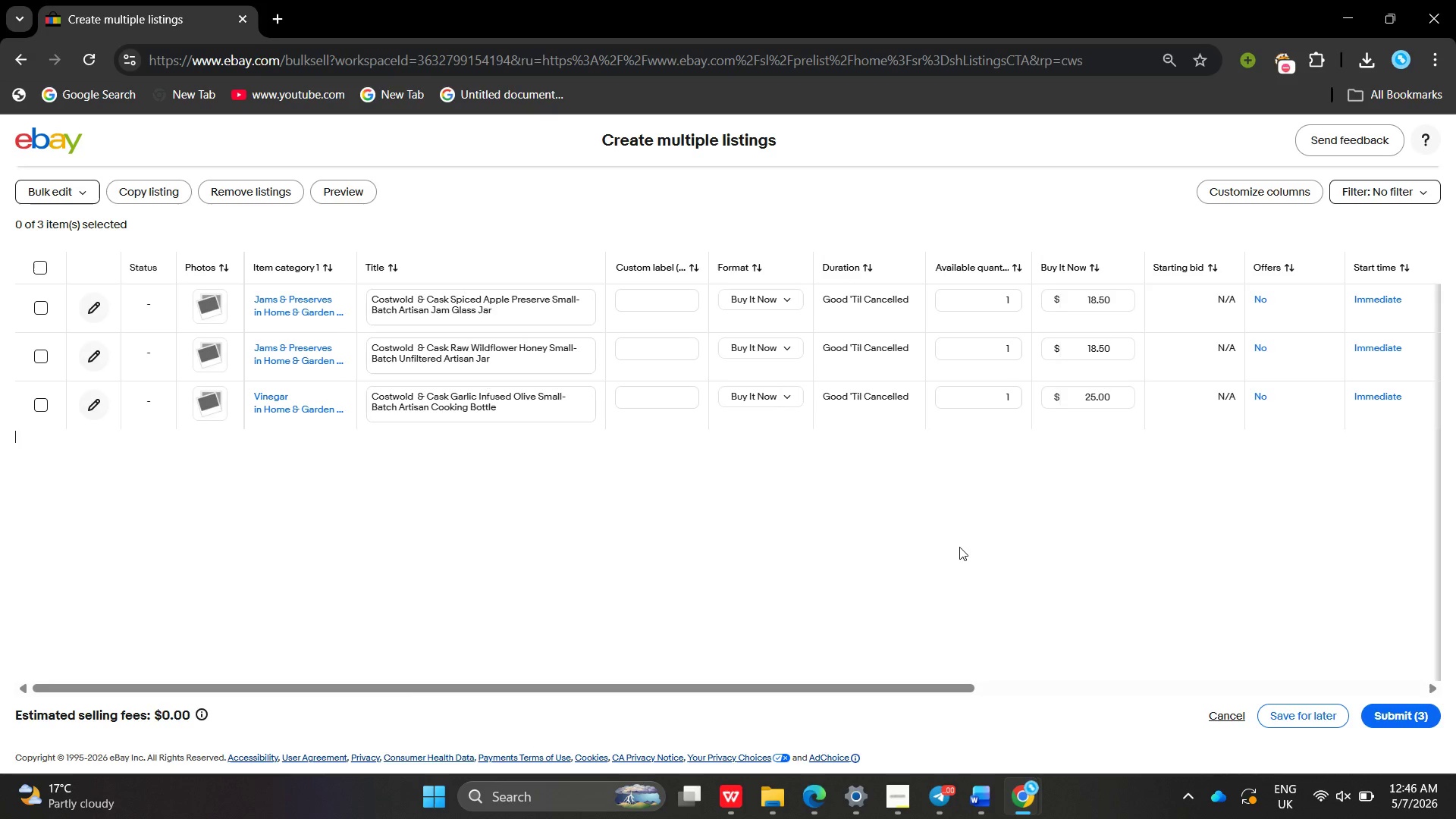 
key(Mute)
 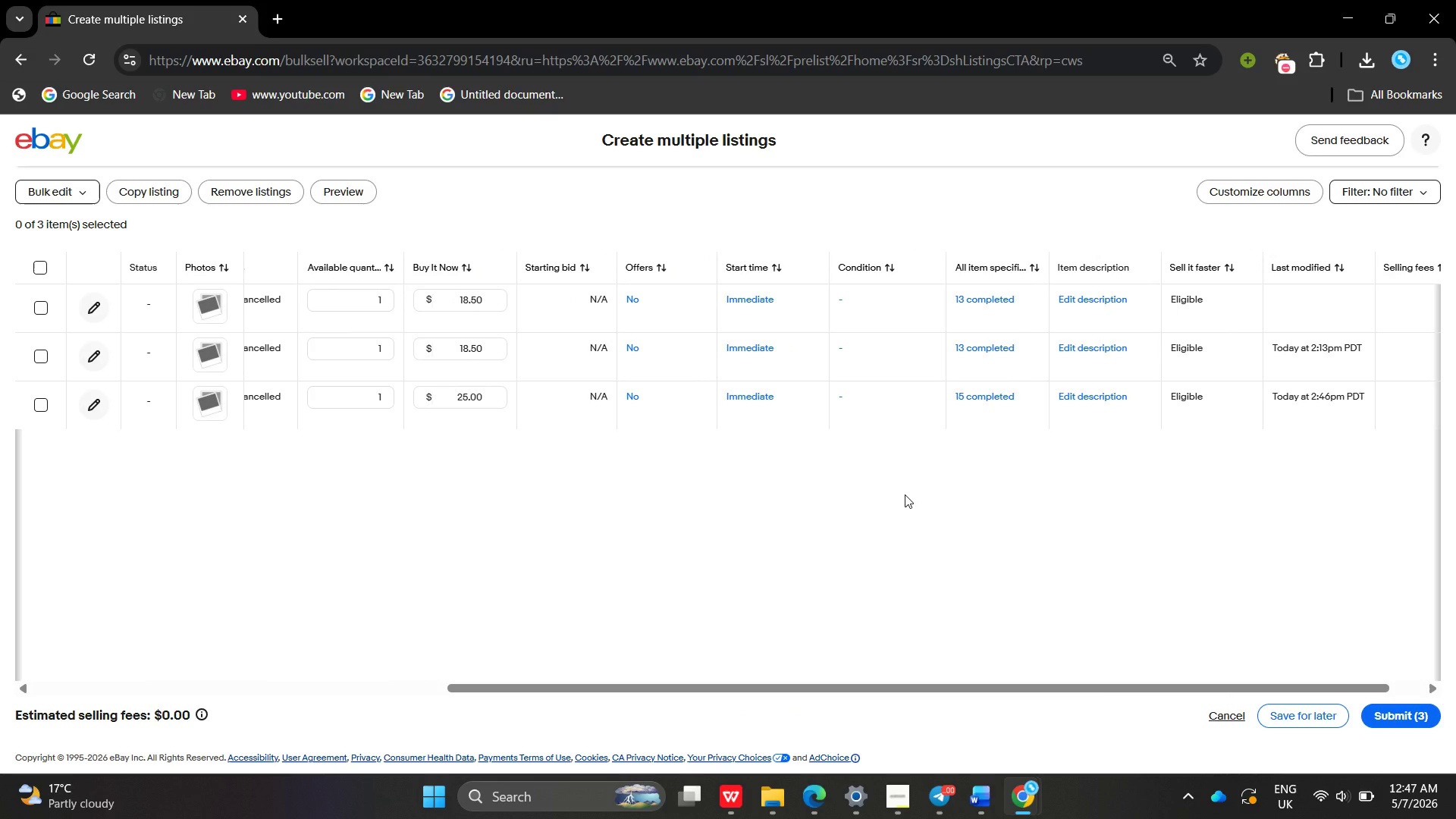 
wait(7.17)
 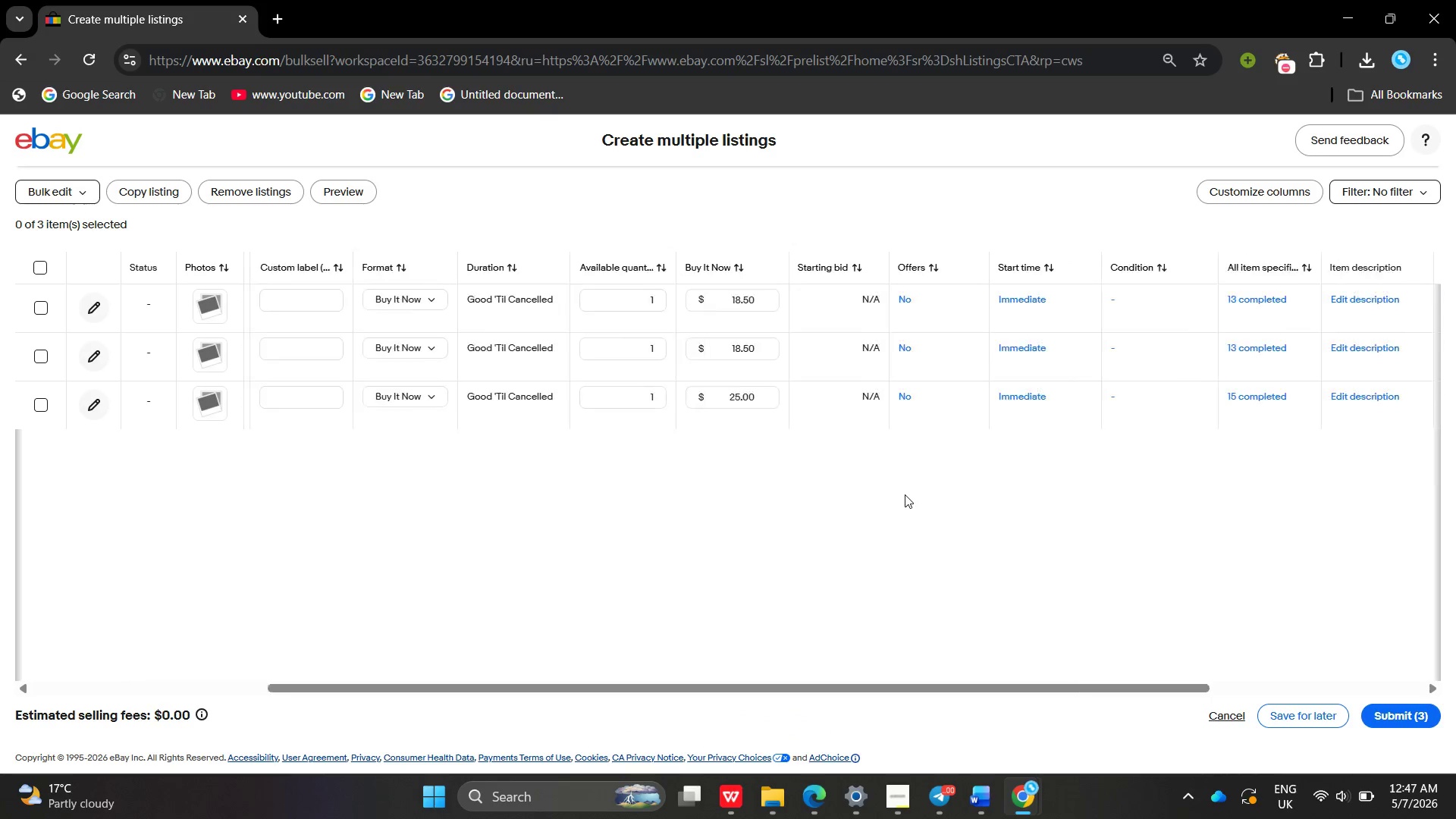 
left_click([868, 389])
 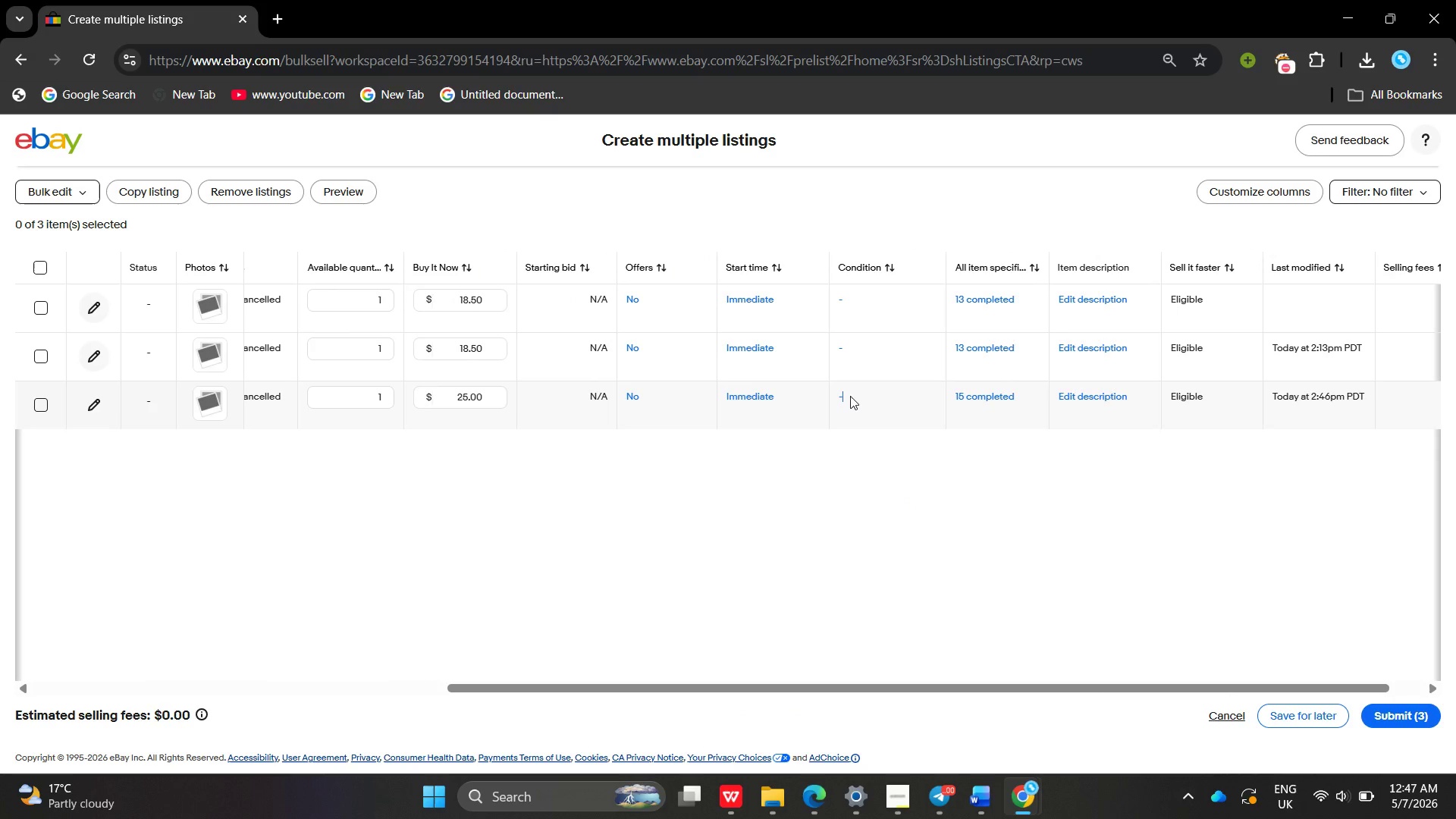 
left_click([850, 396])
 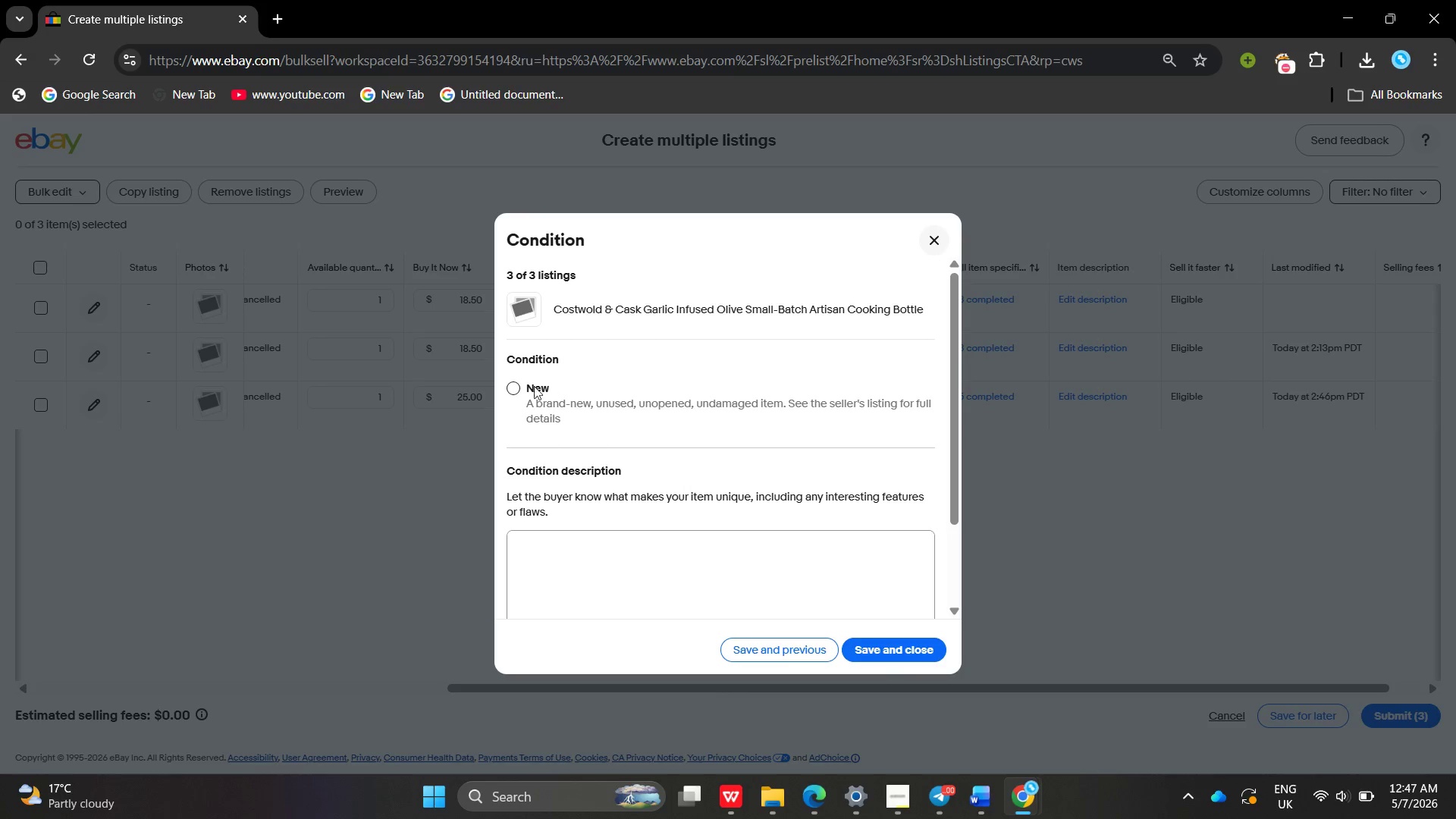 
left_click([508, 389])
 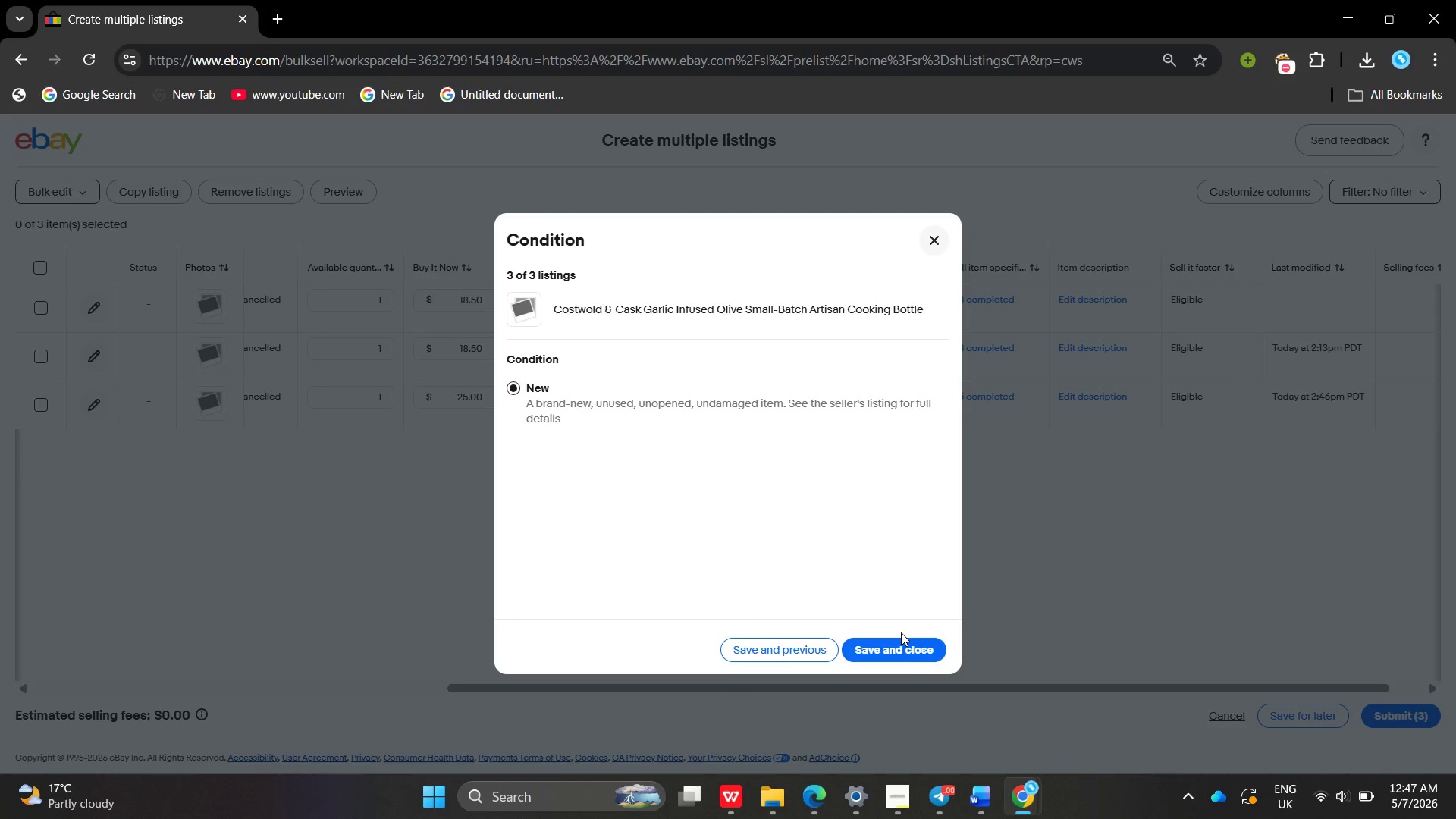 
left_click([902, 656])
 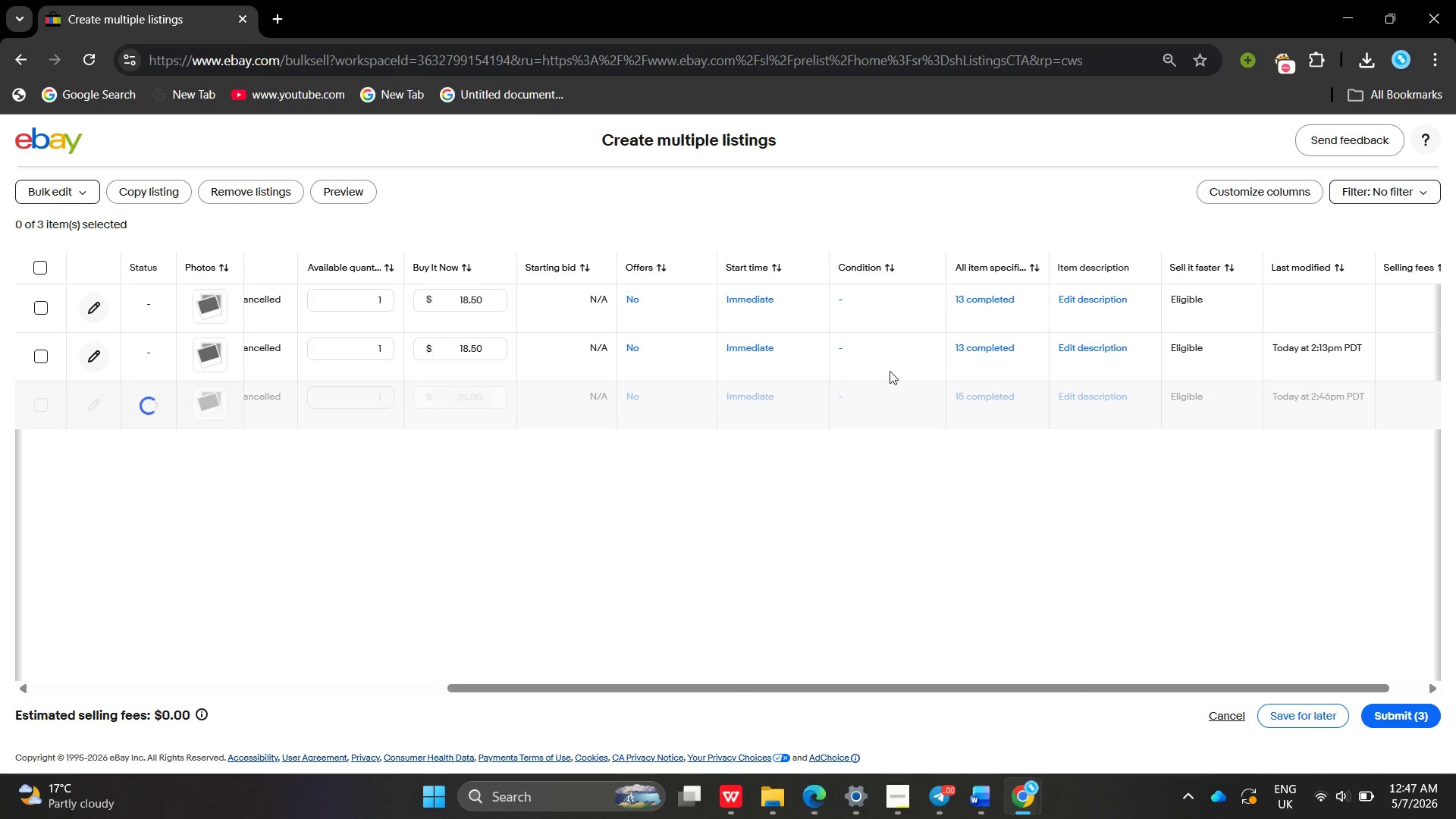 
left_click([887, 369])
 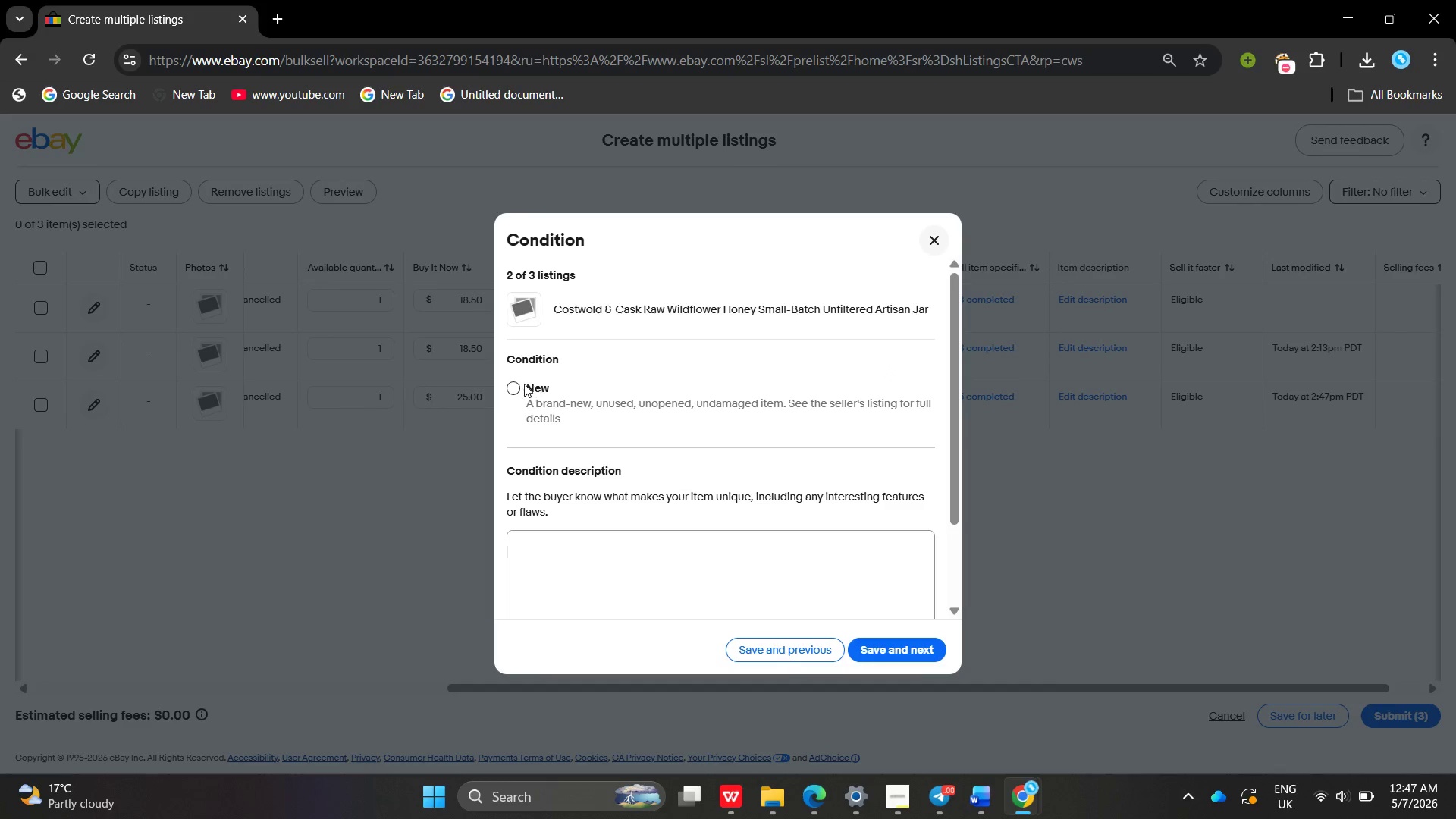 
left_click([515, 384])
 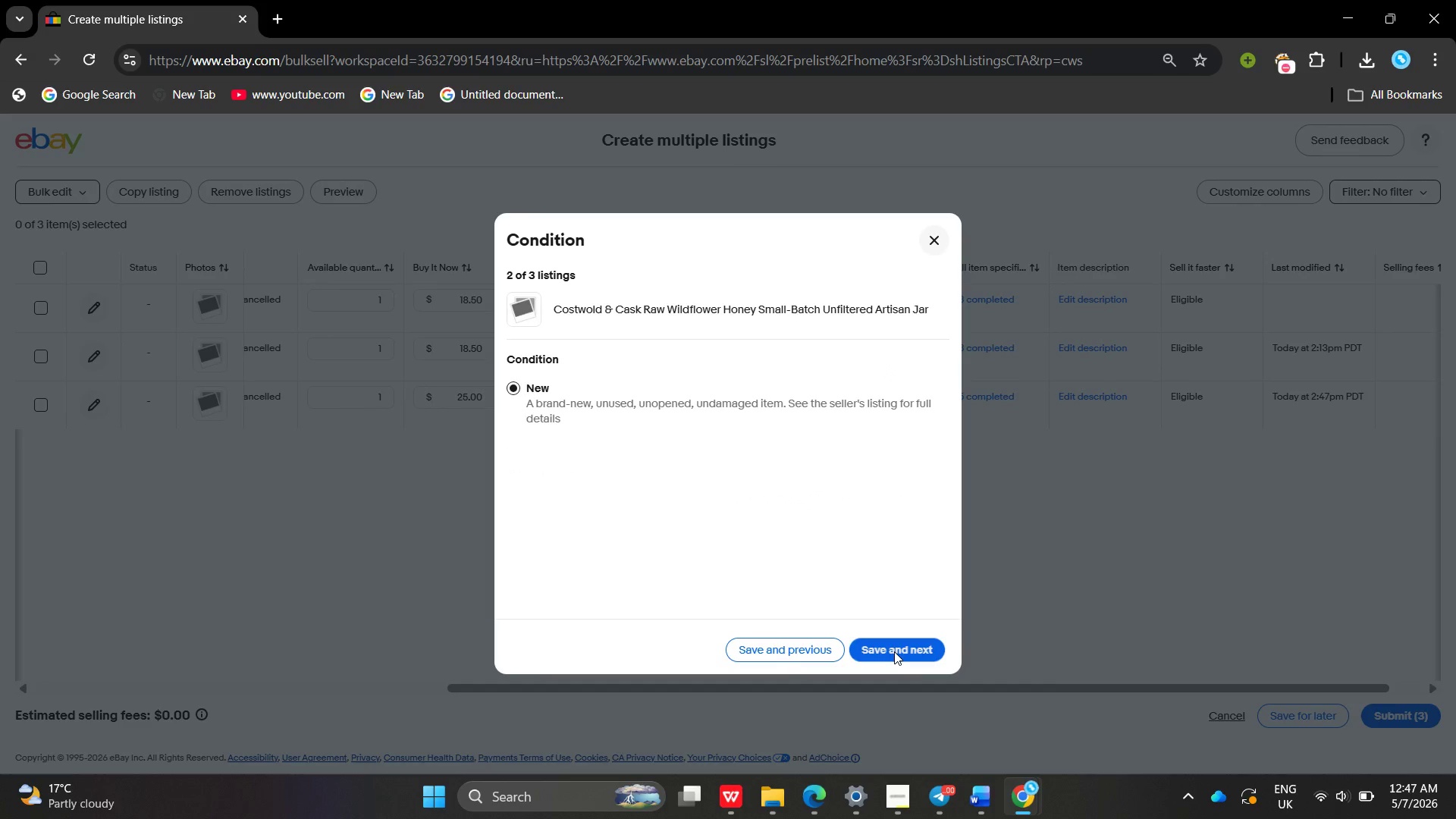 
left_click([894, 651])
 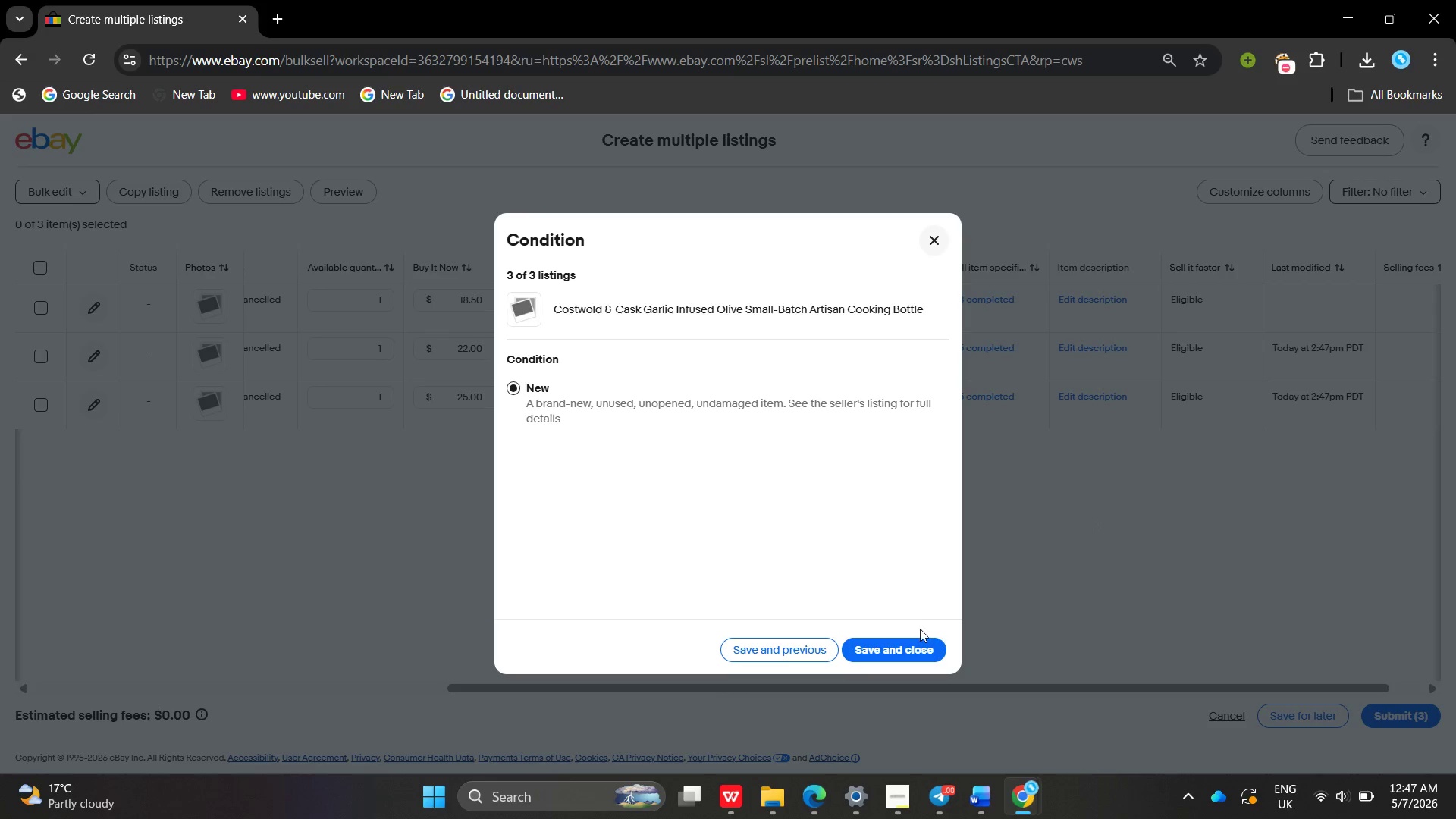 
left_click([913, 635])
 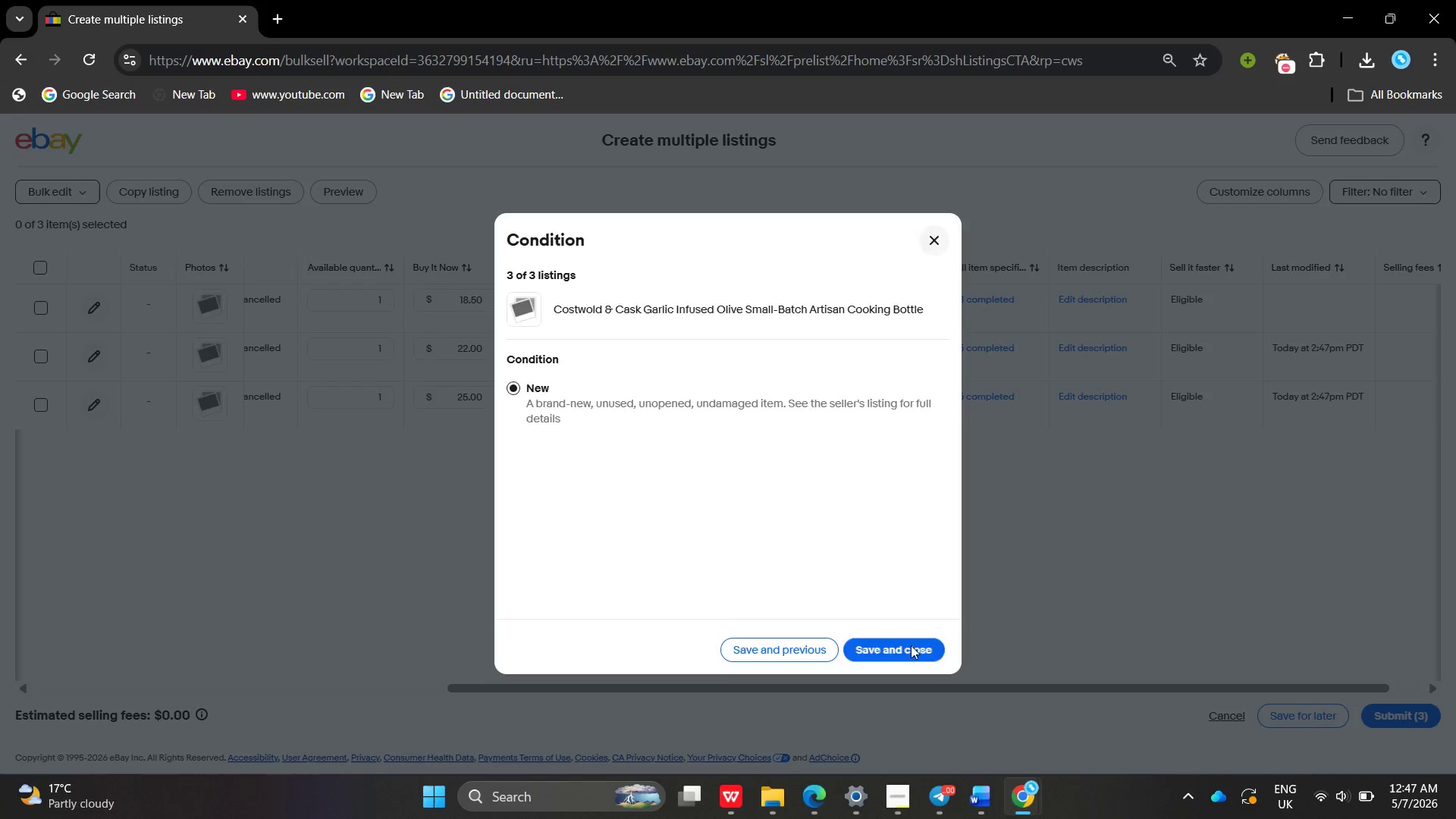 
left_click([911, 645])
 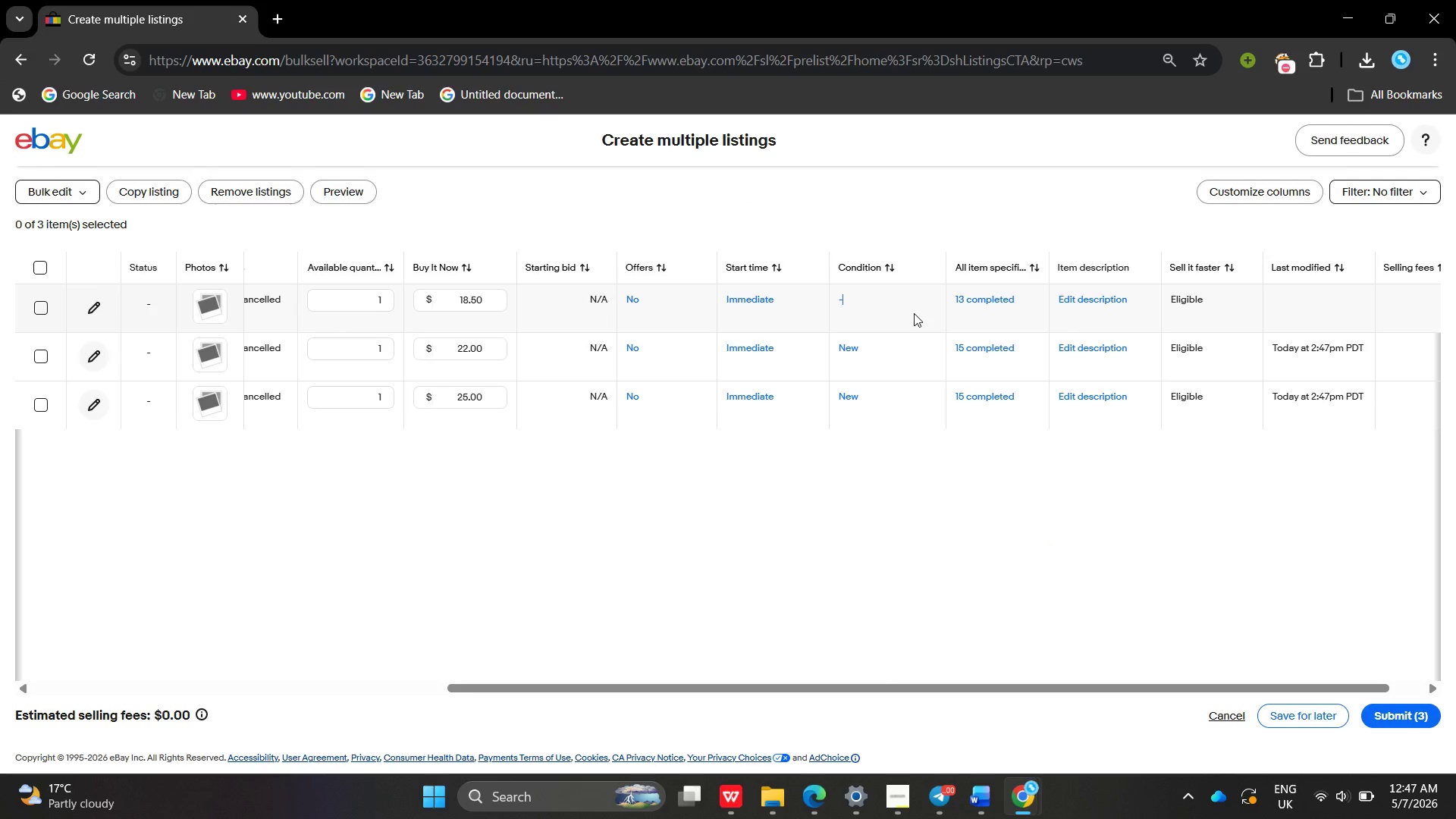 
left_click([914, 313])
 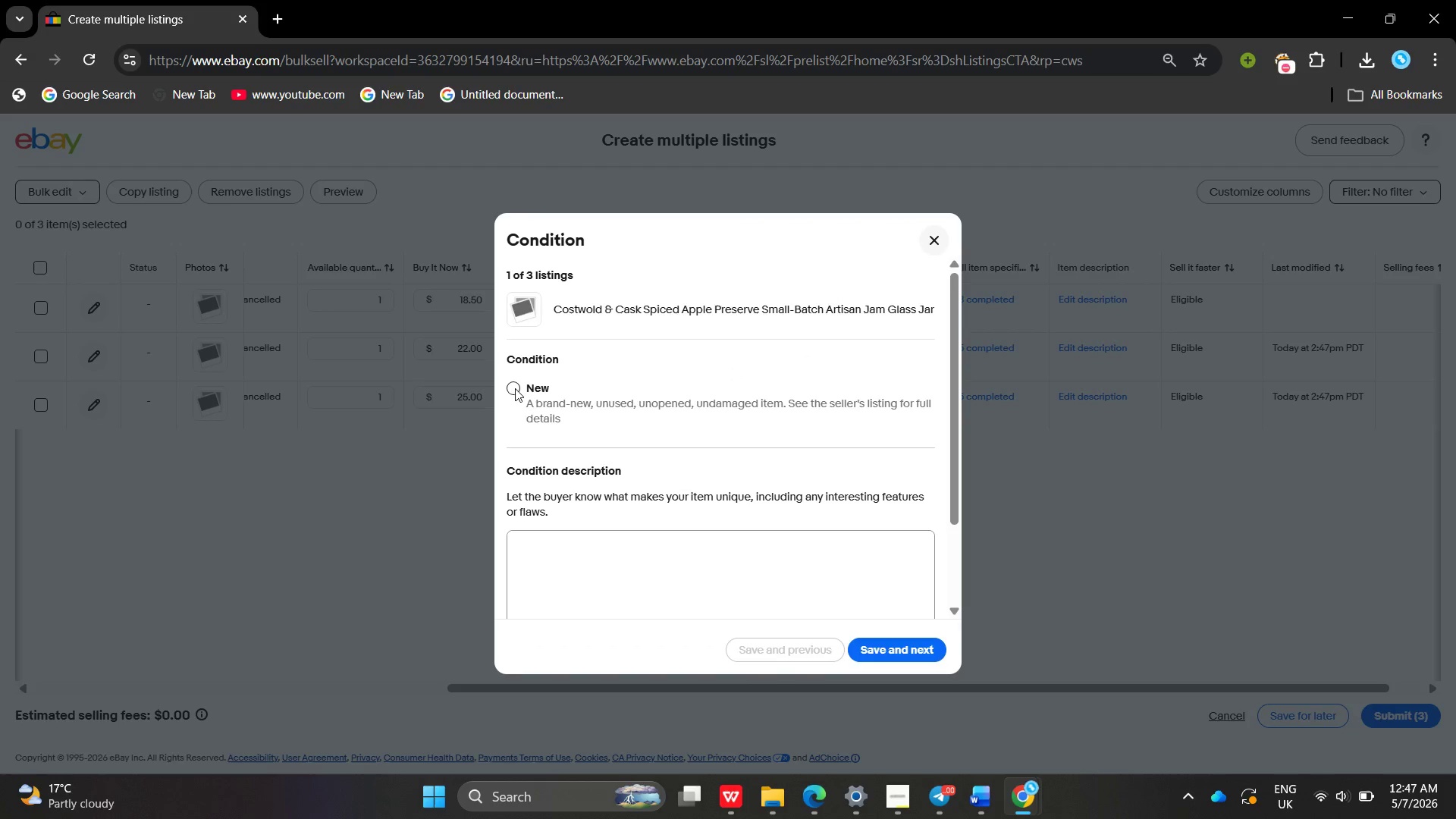 
left_click([511, 388])
 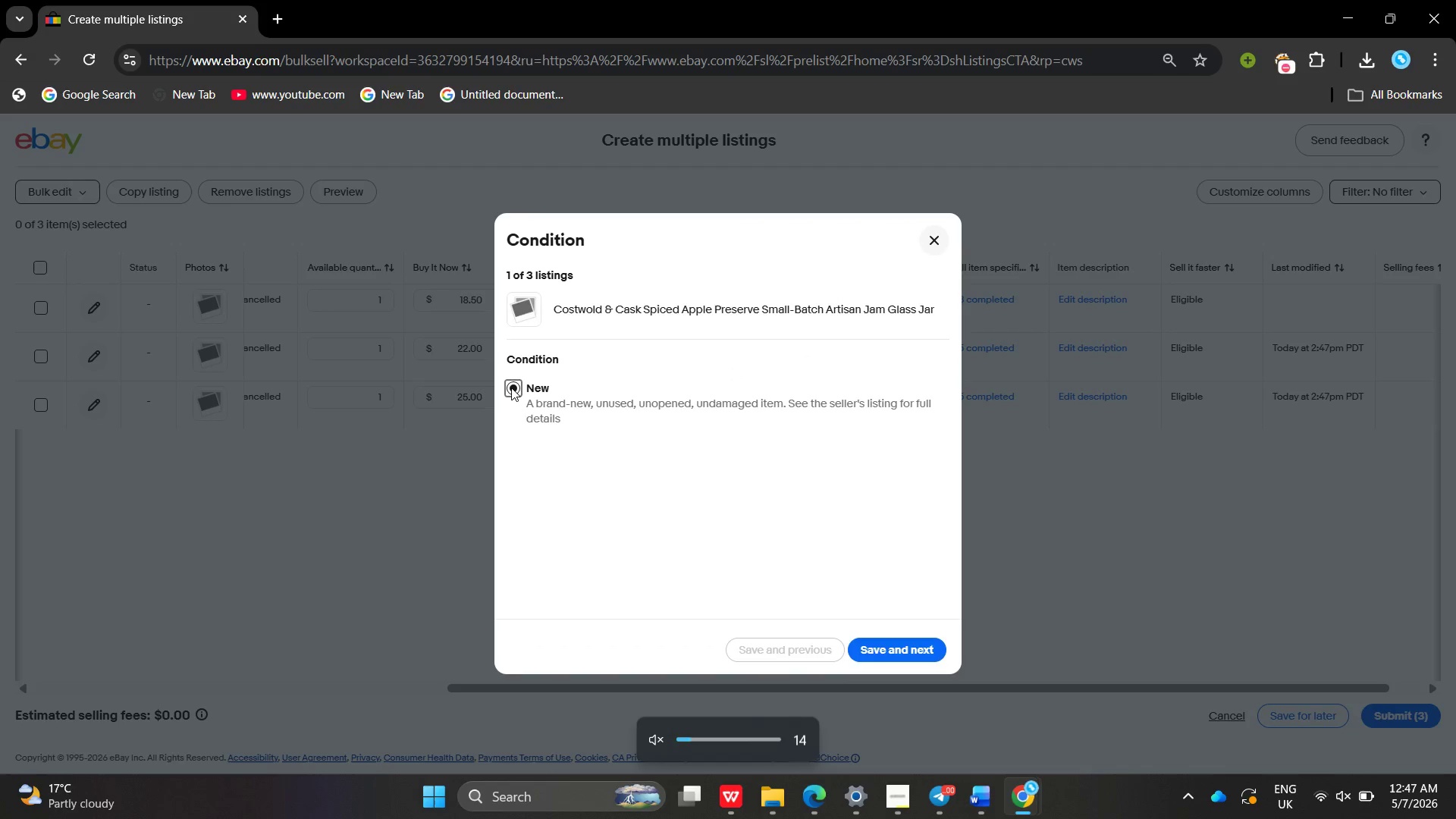 
key(Mute)
 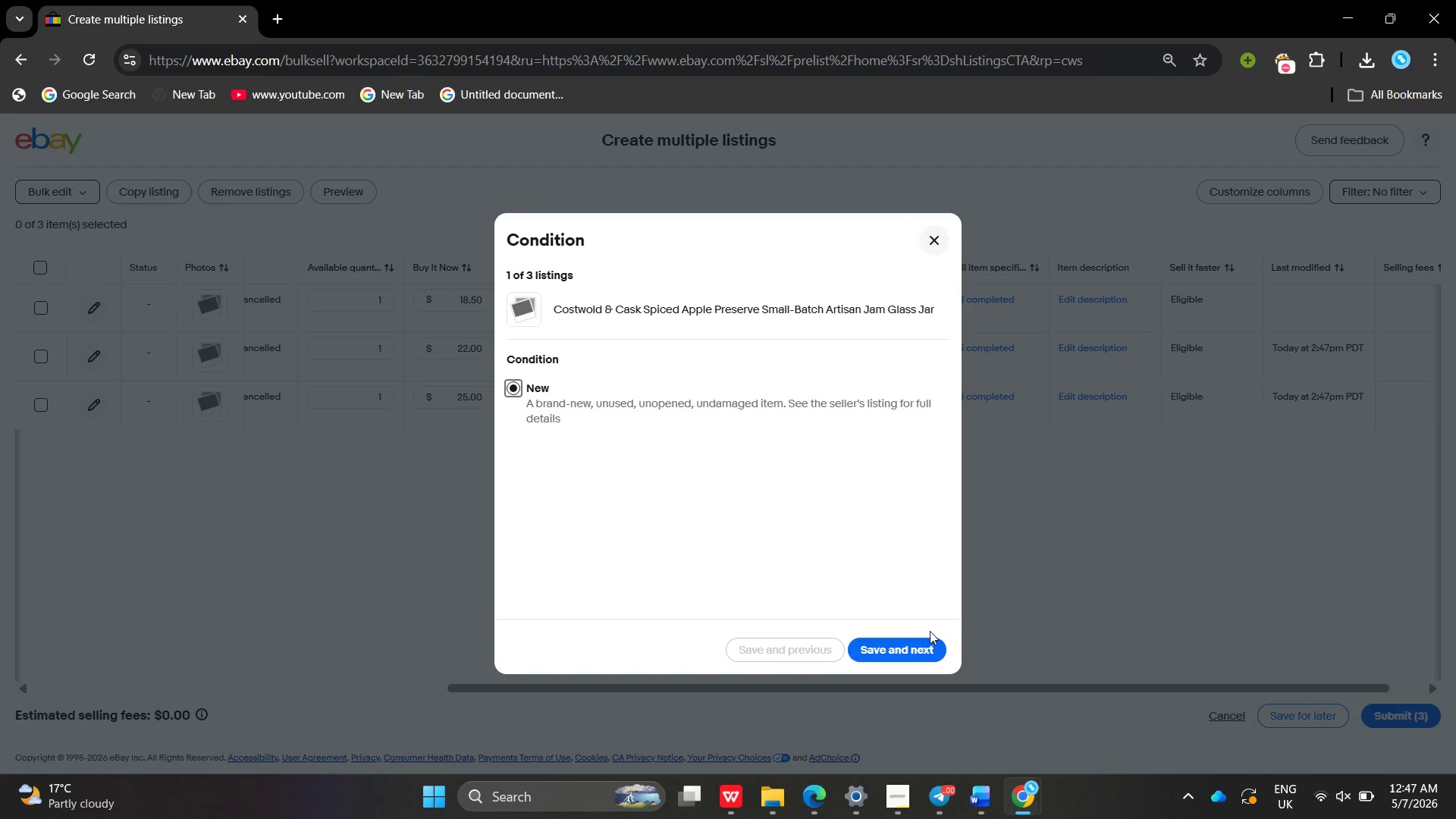 
left_click([921, 649])
 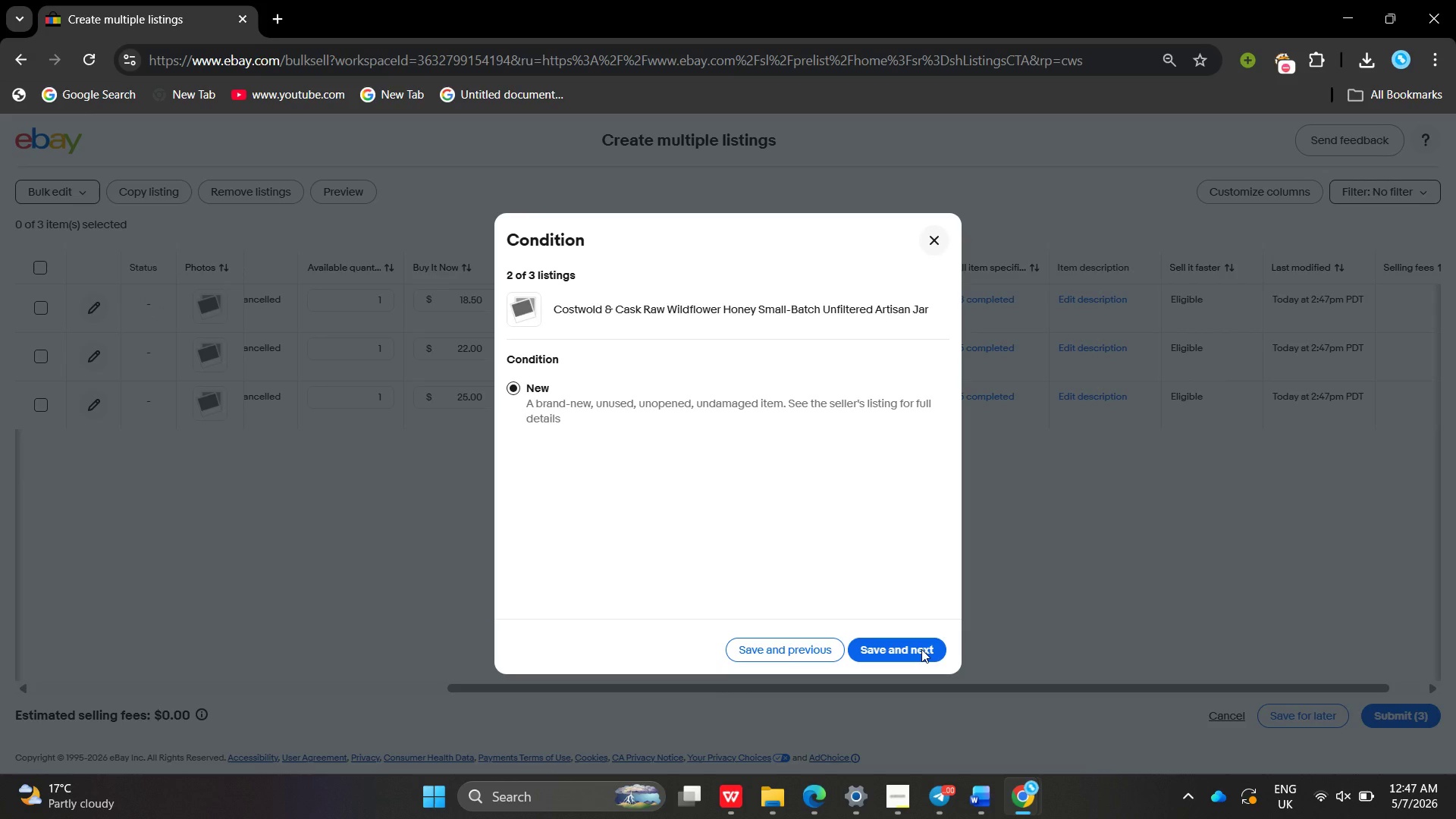 
key(Mute)
 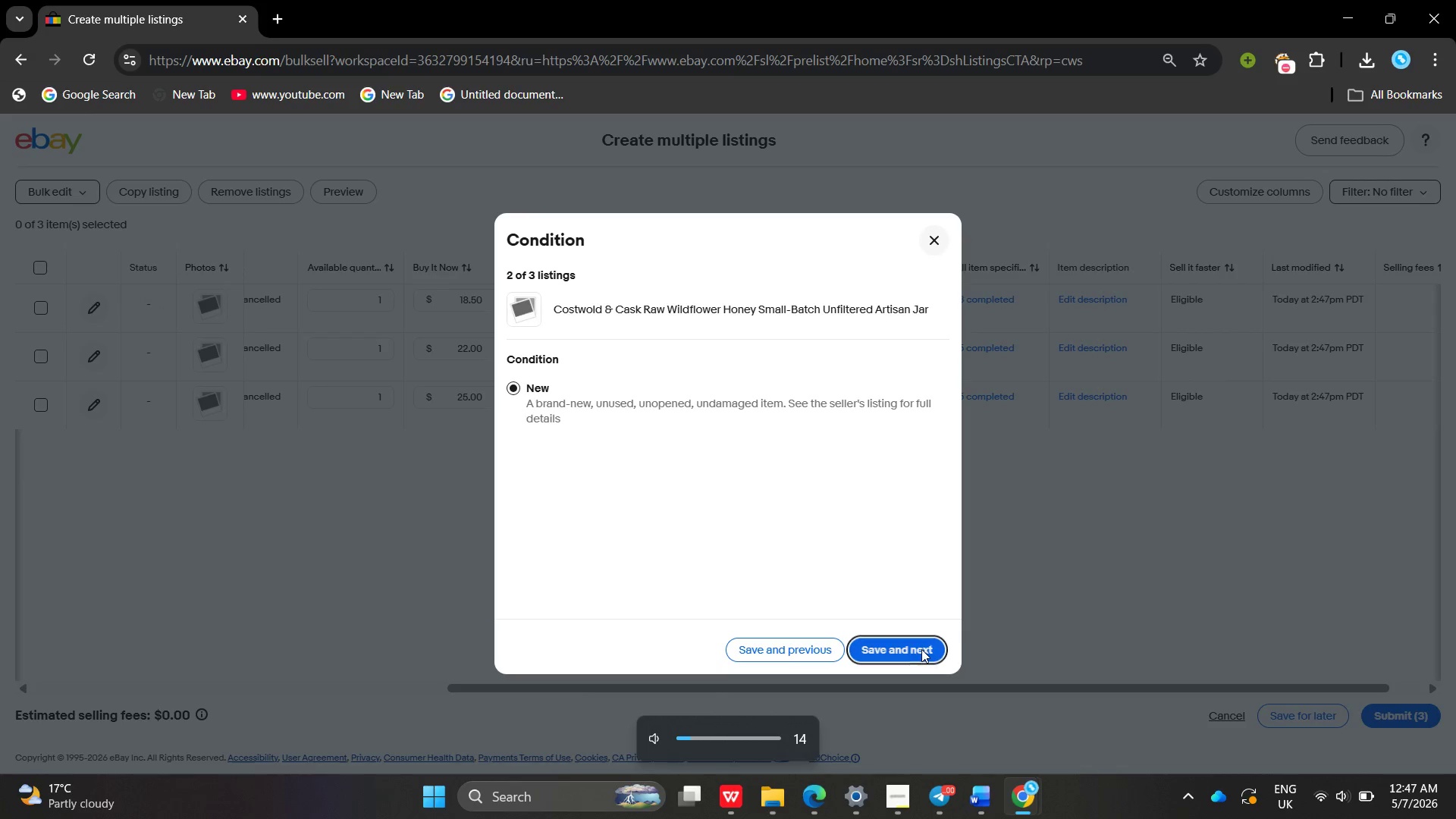 
left_click([921, 649])
 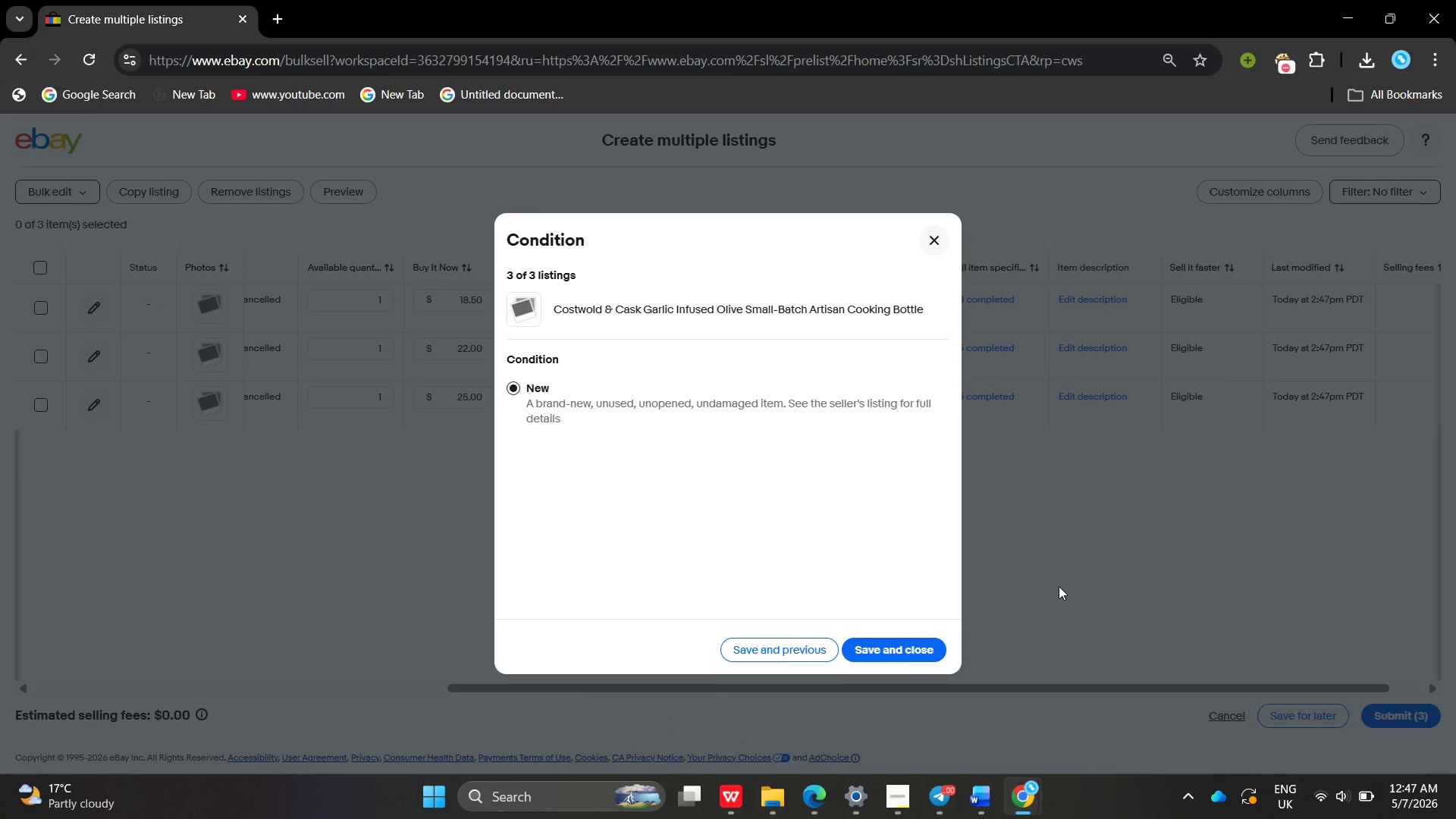 
key(Mute)
 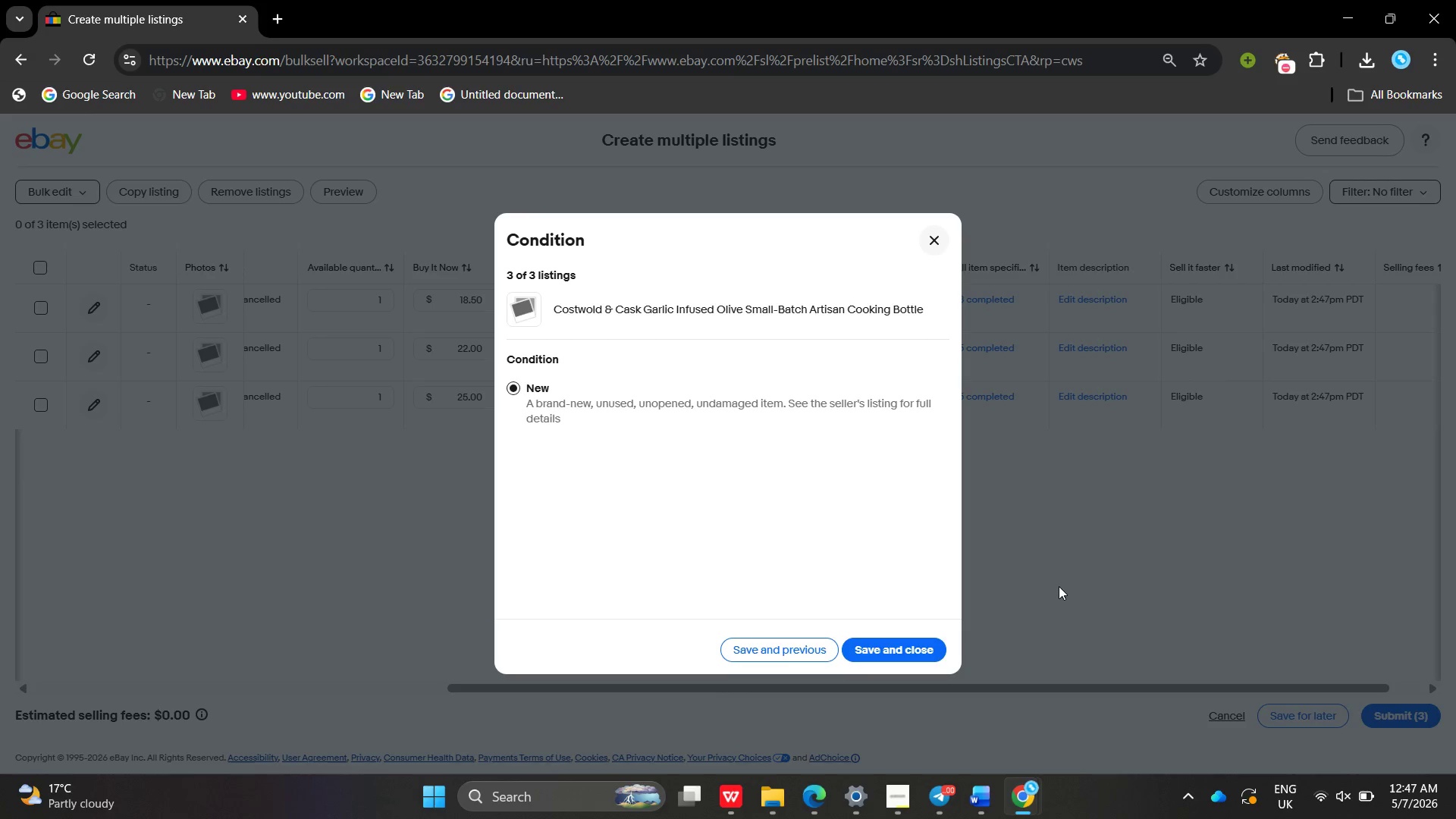 
wait(10.77)
 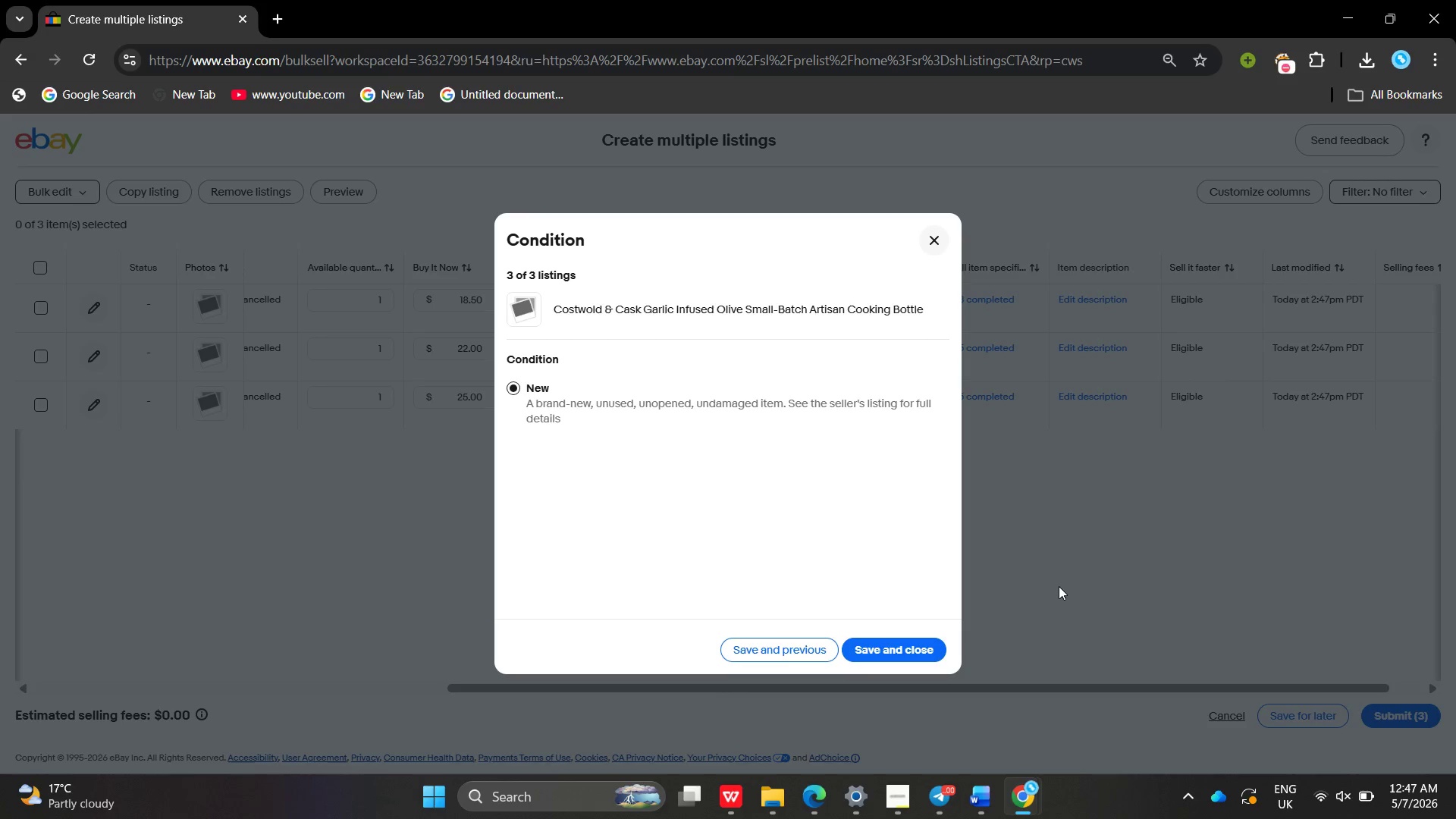 
key(Mute)
 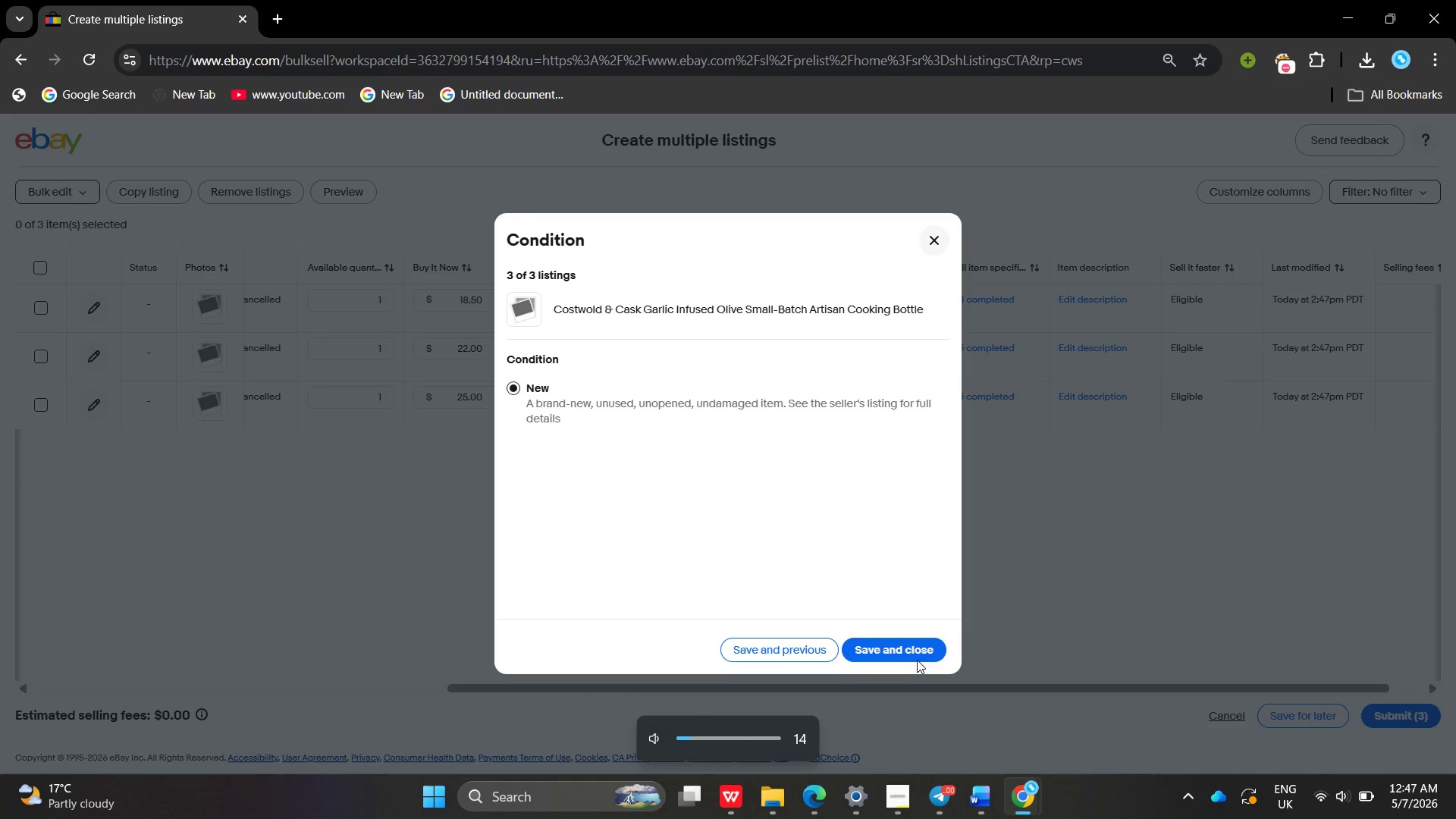 
left_click([917, 660])
 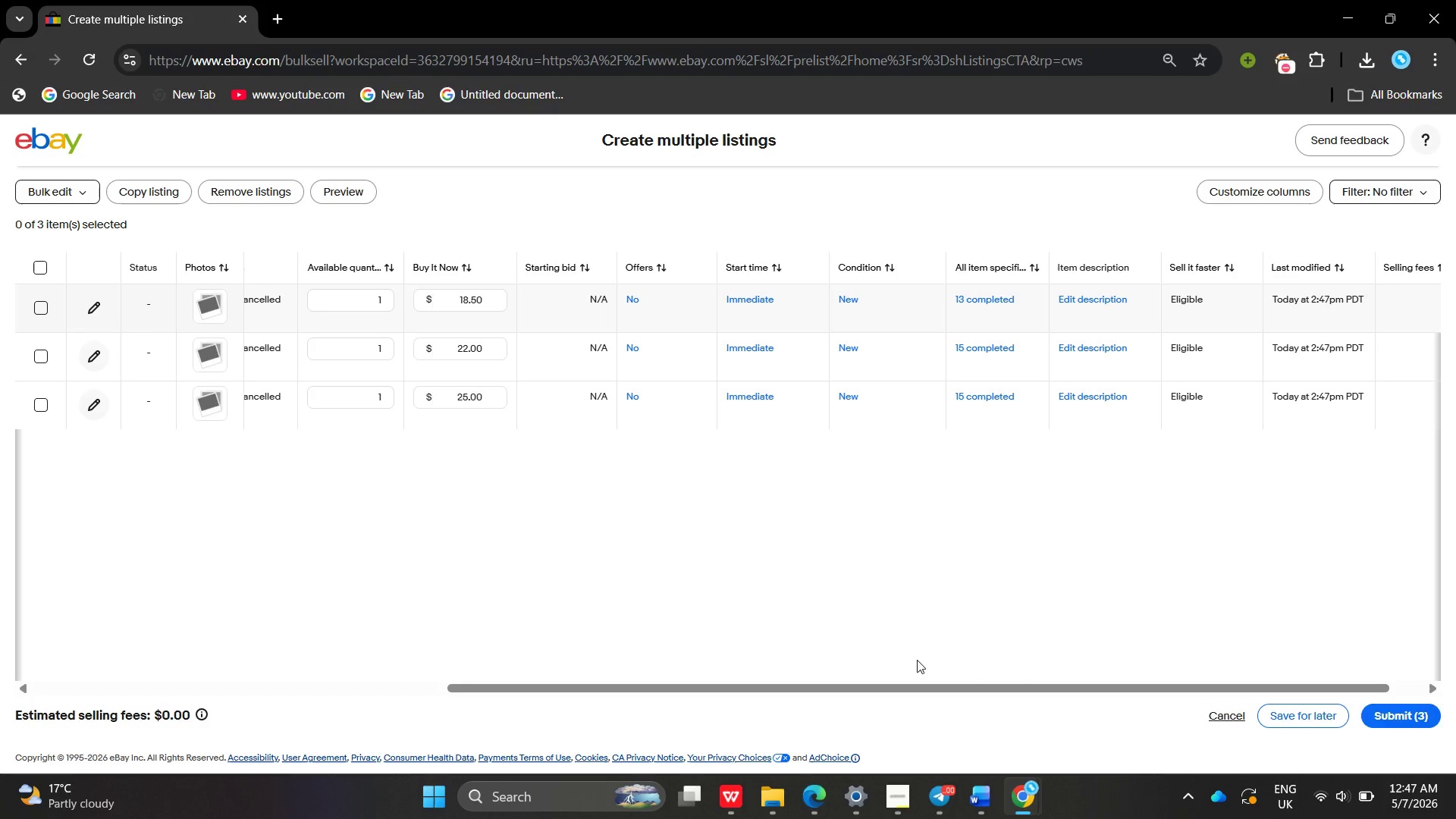 
key(Mute)
 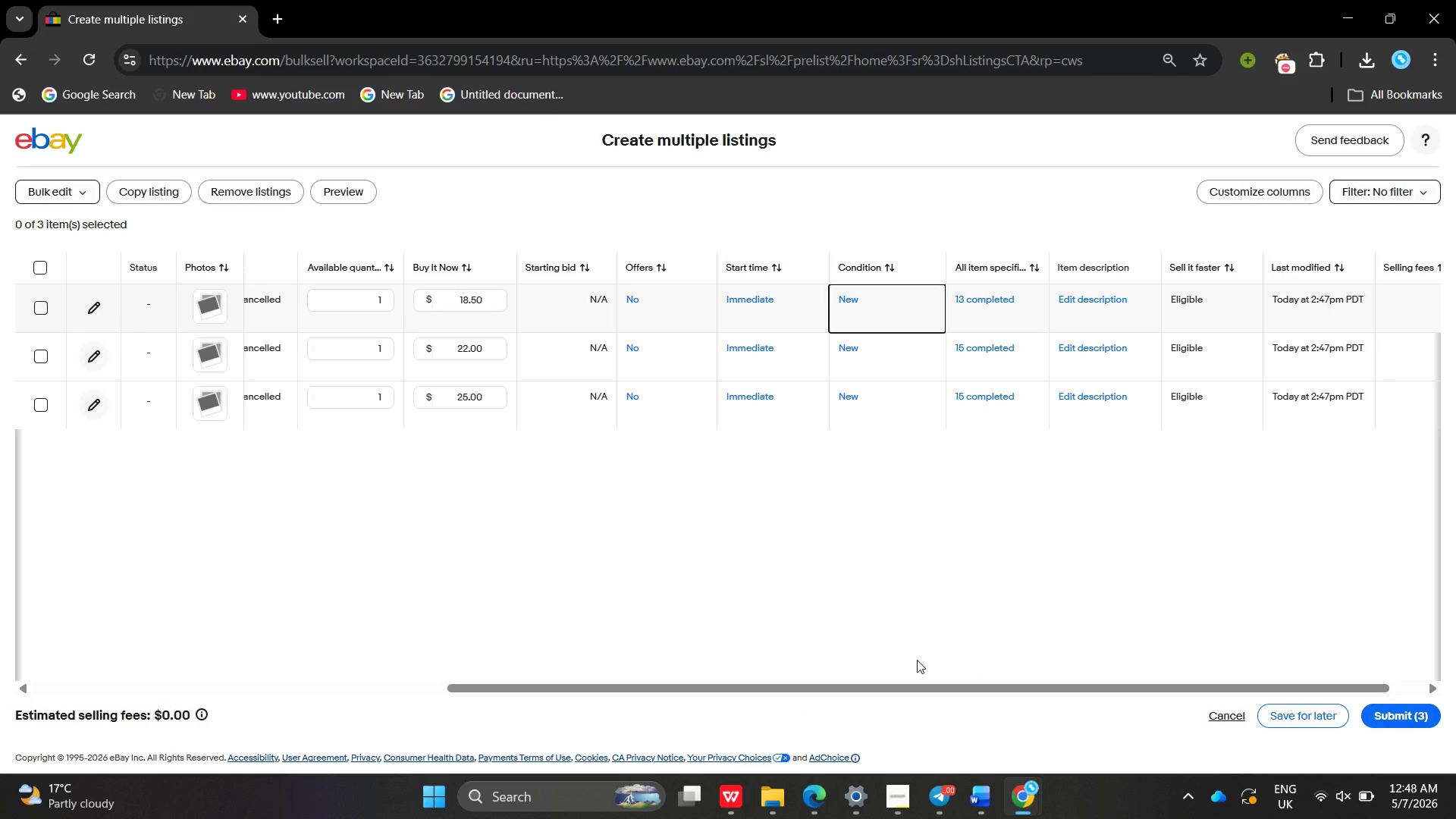 
wait(11.95)
 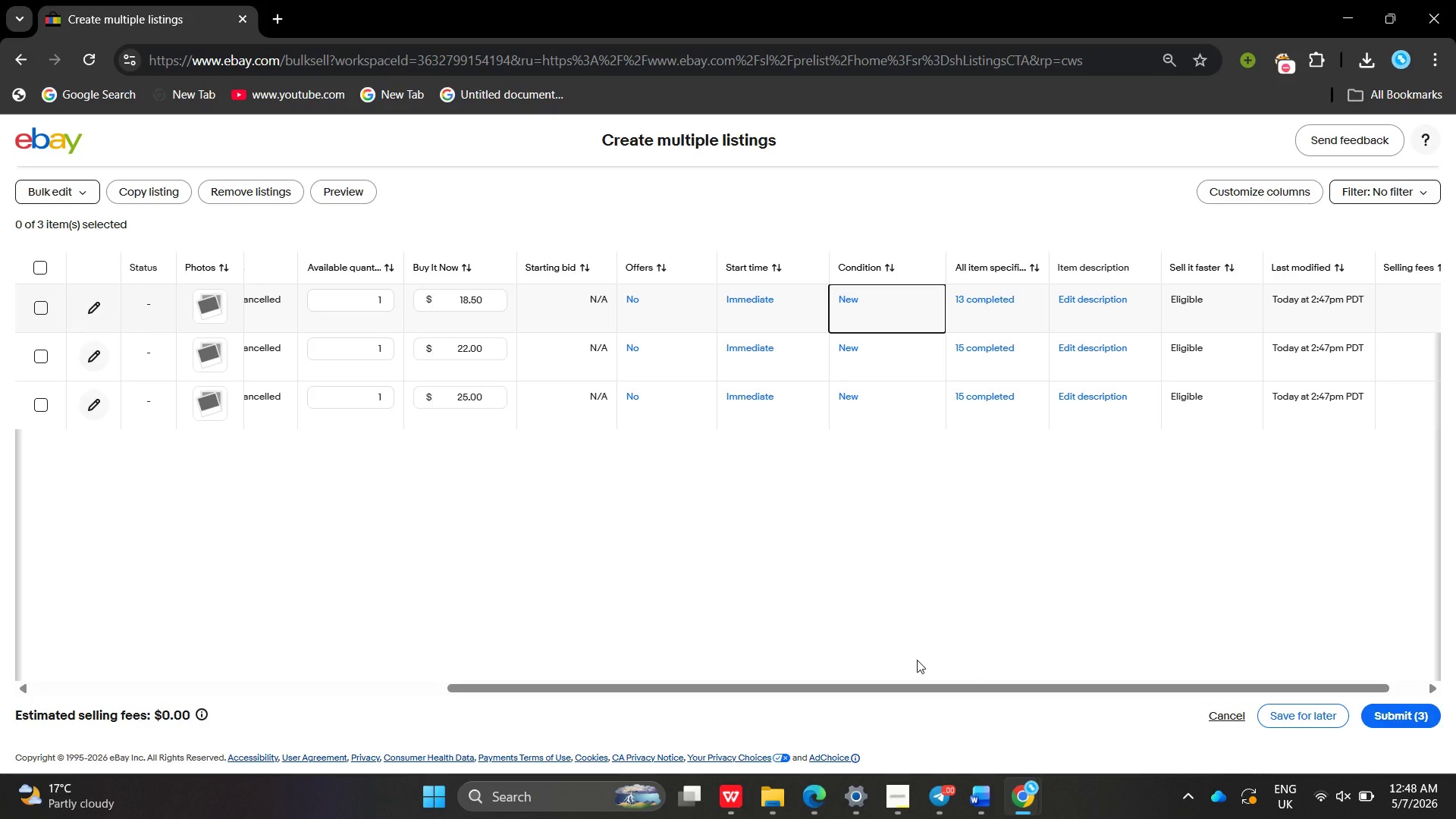 
key(Mute)
 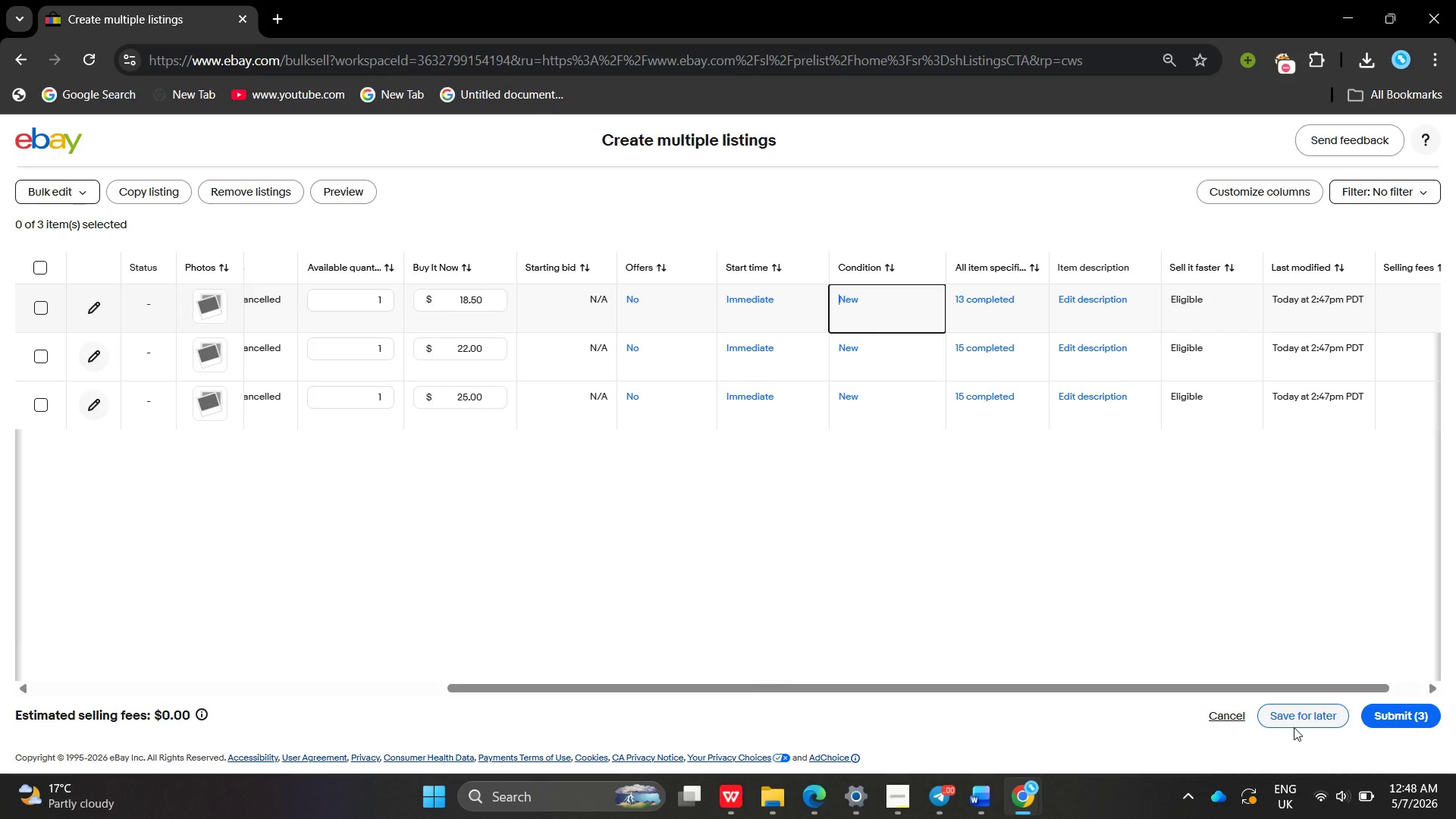 
wait(13.2)
 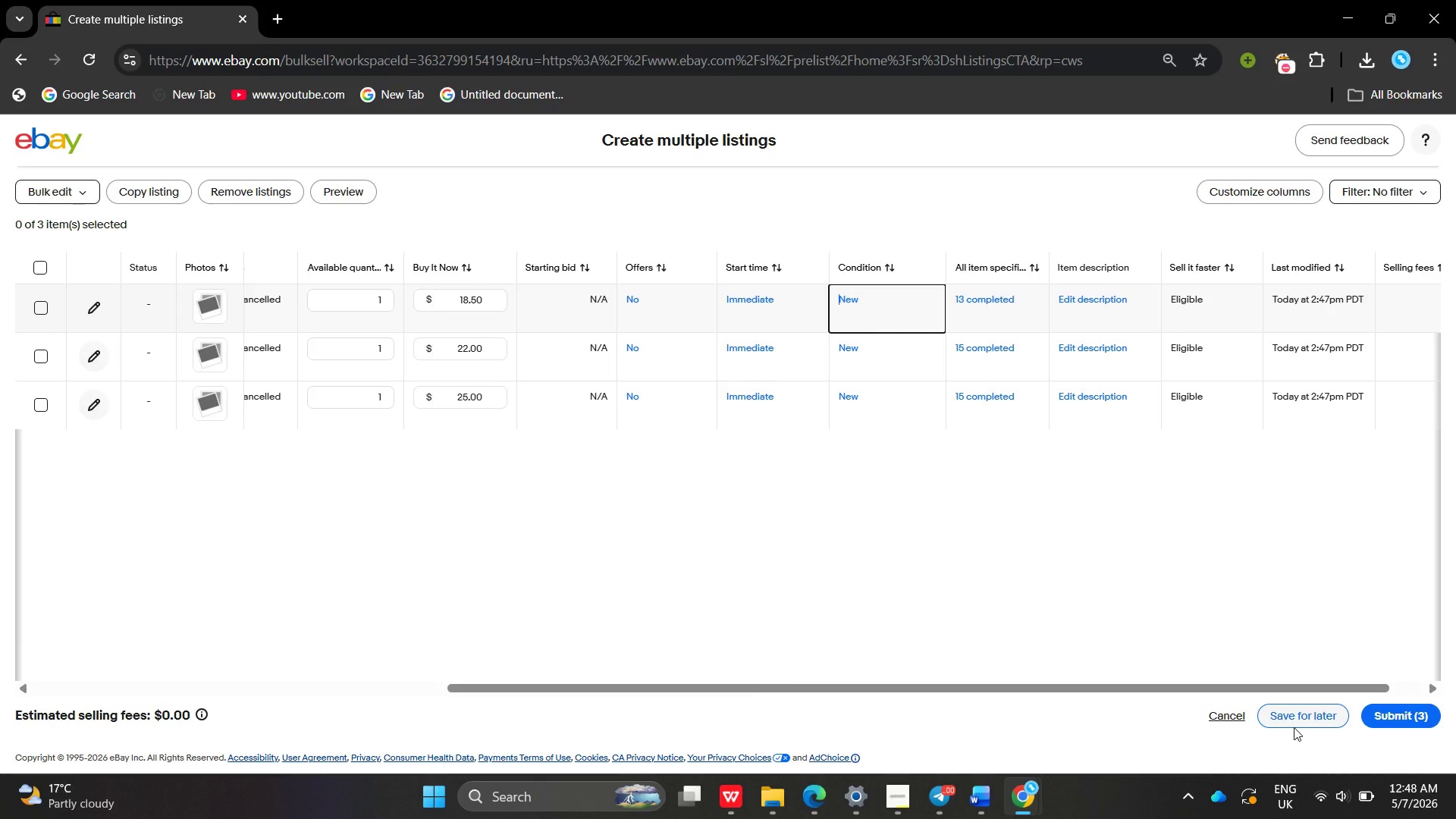 
left_click([1291, 714])
 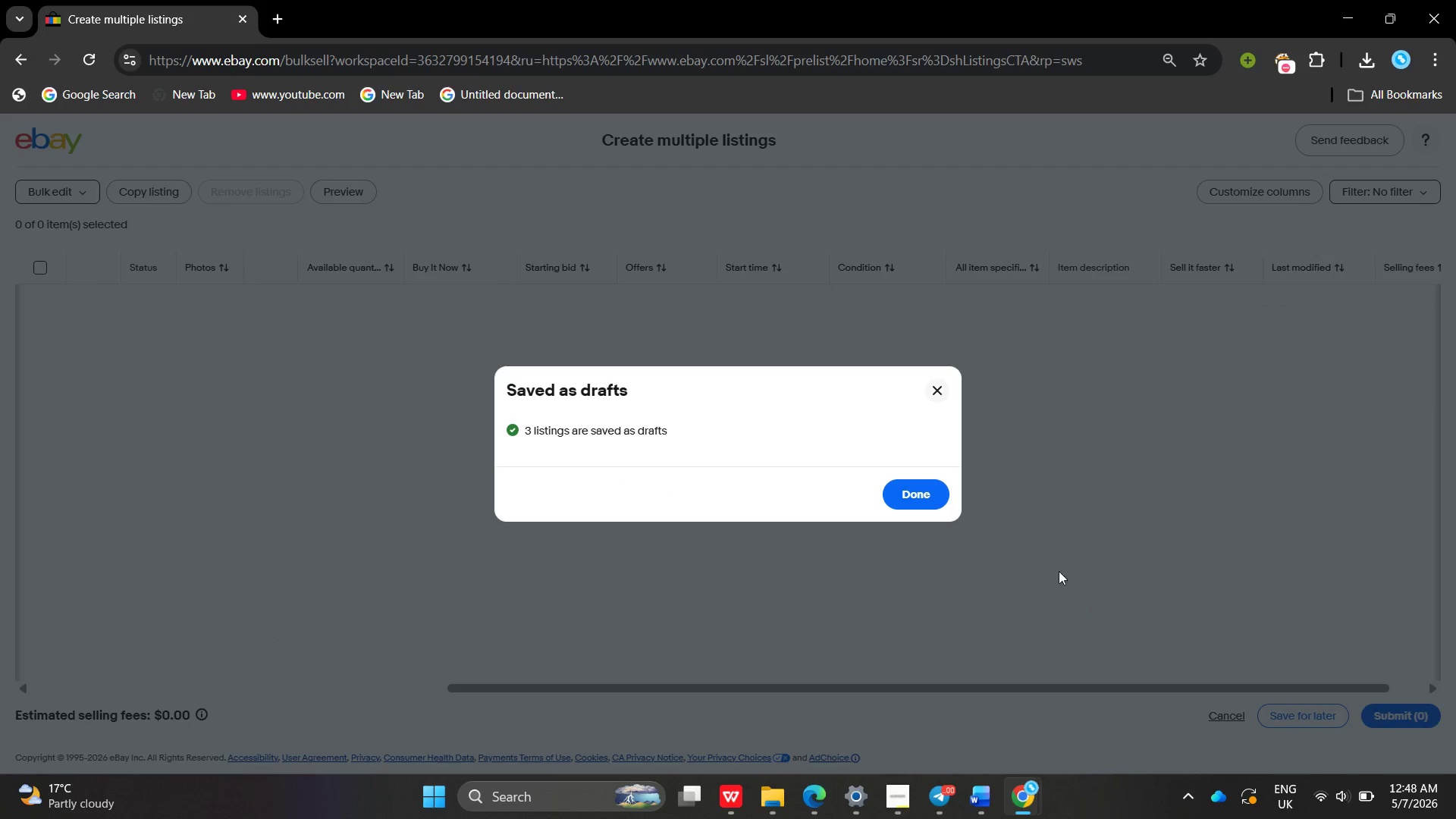 